 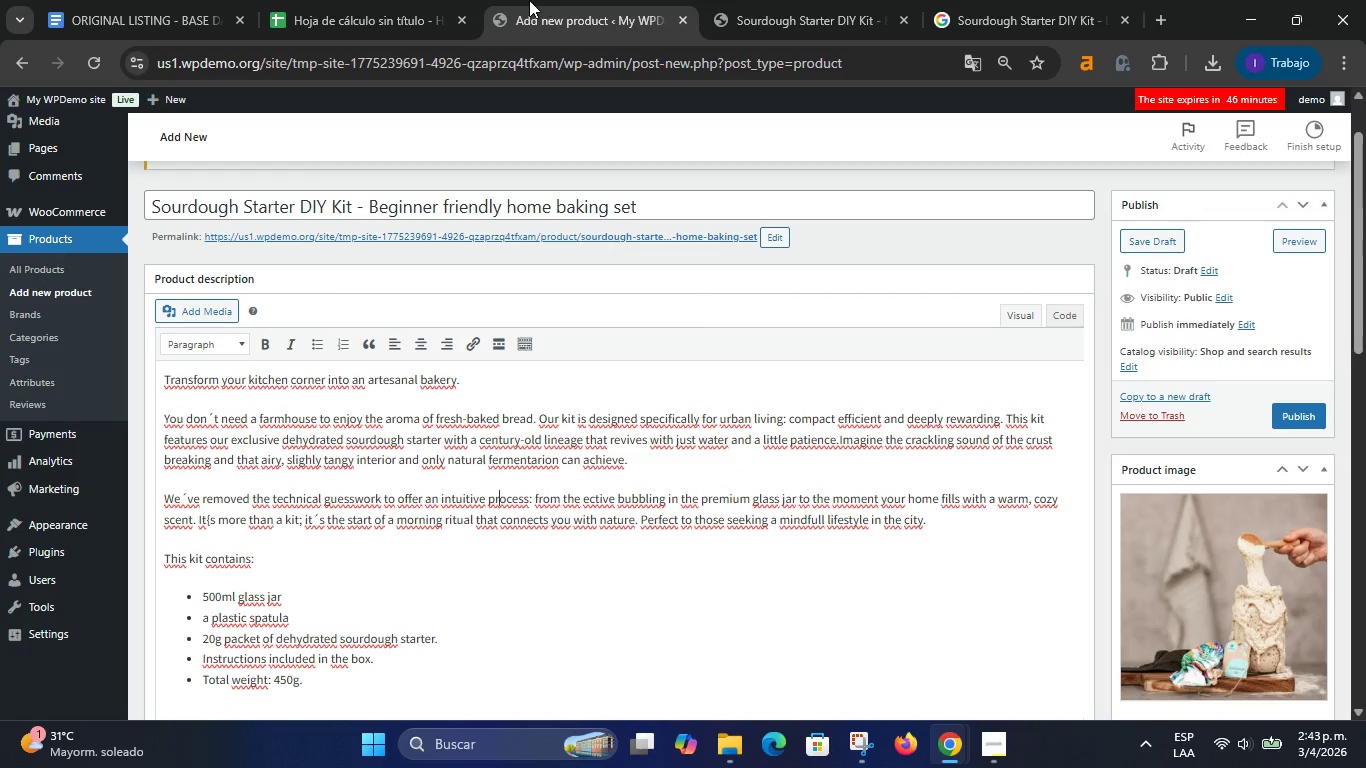 
left_click([1167, 244])
 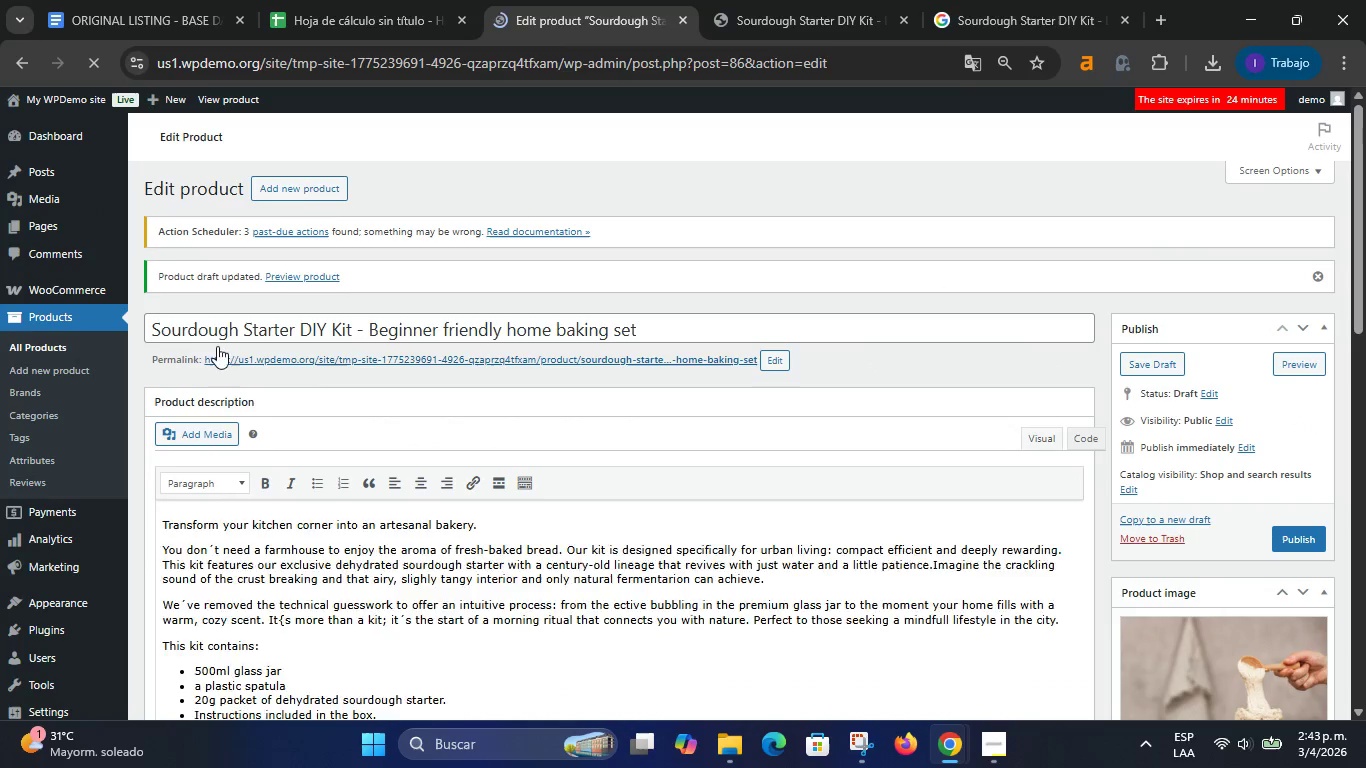 
wait(6.0)
 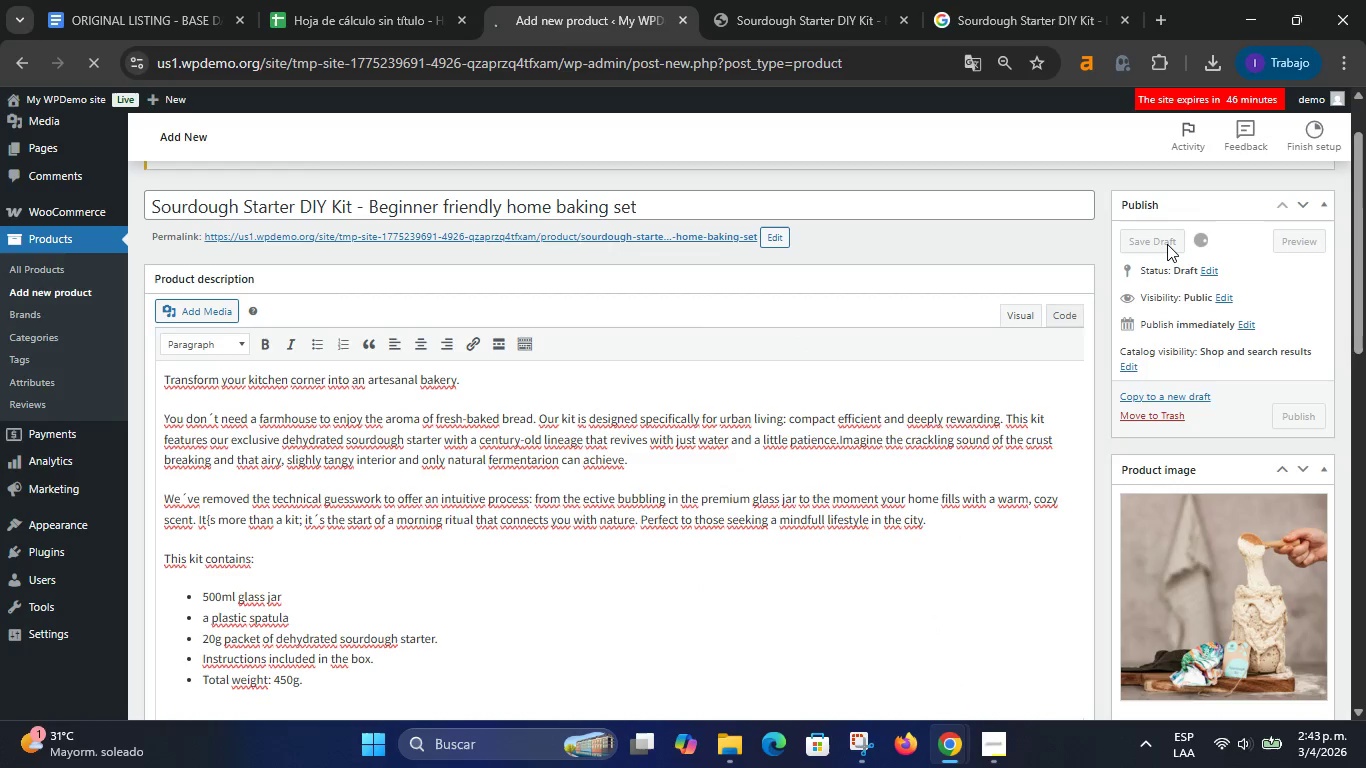 
left_click([296, 199])
 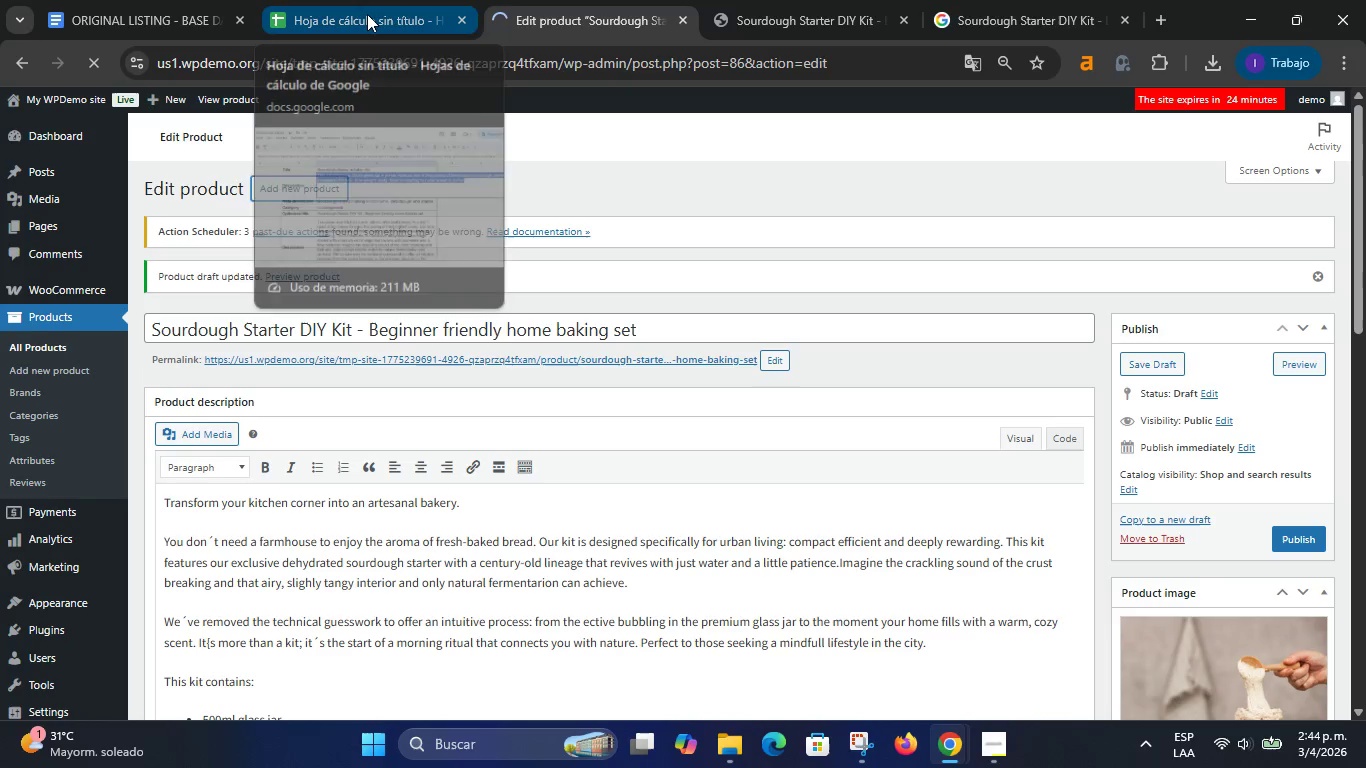 
left_click([367, 14])
 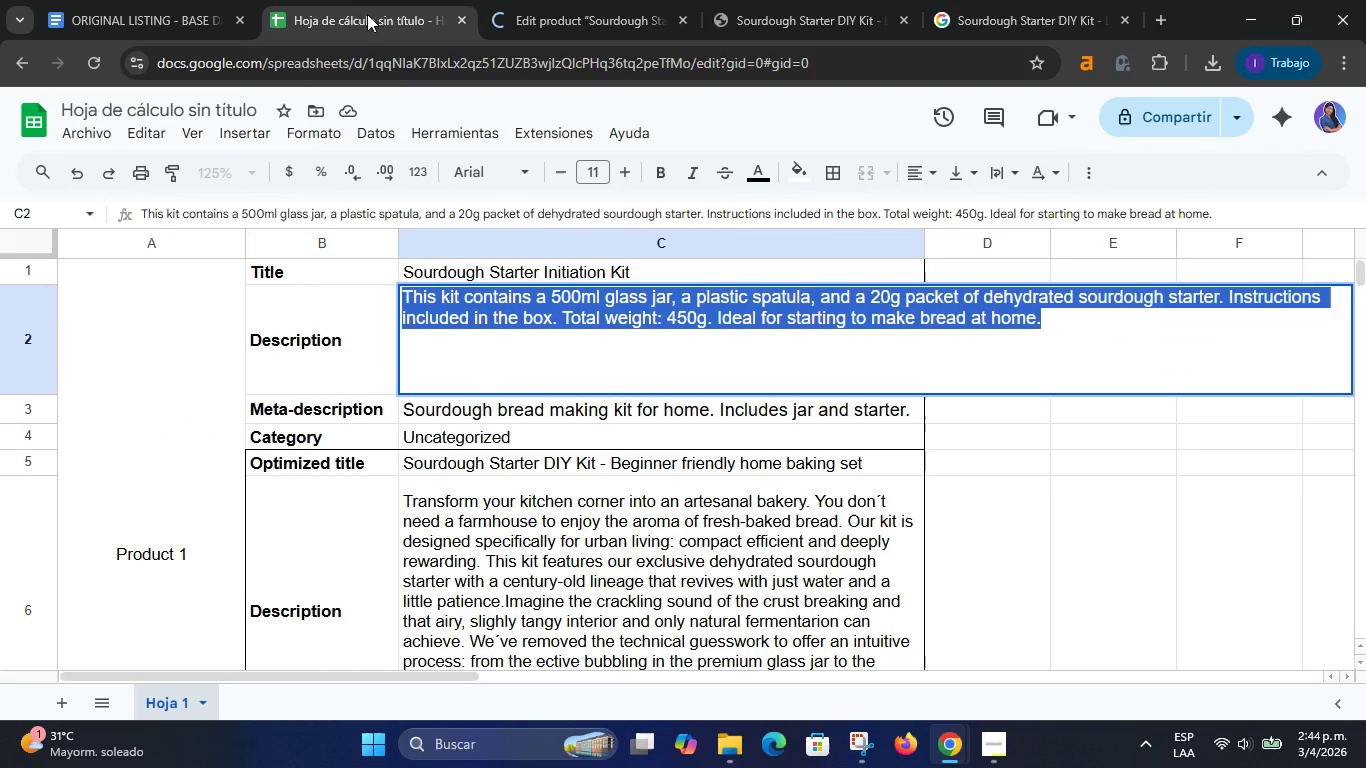 
left_click([602, 500])
 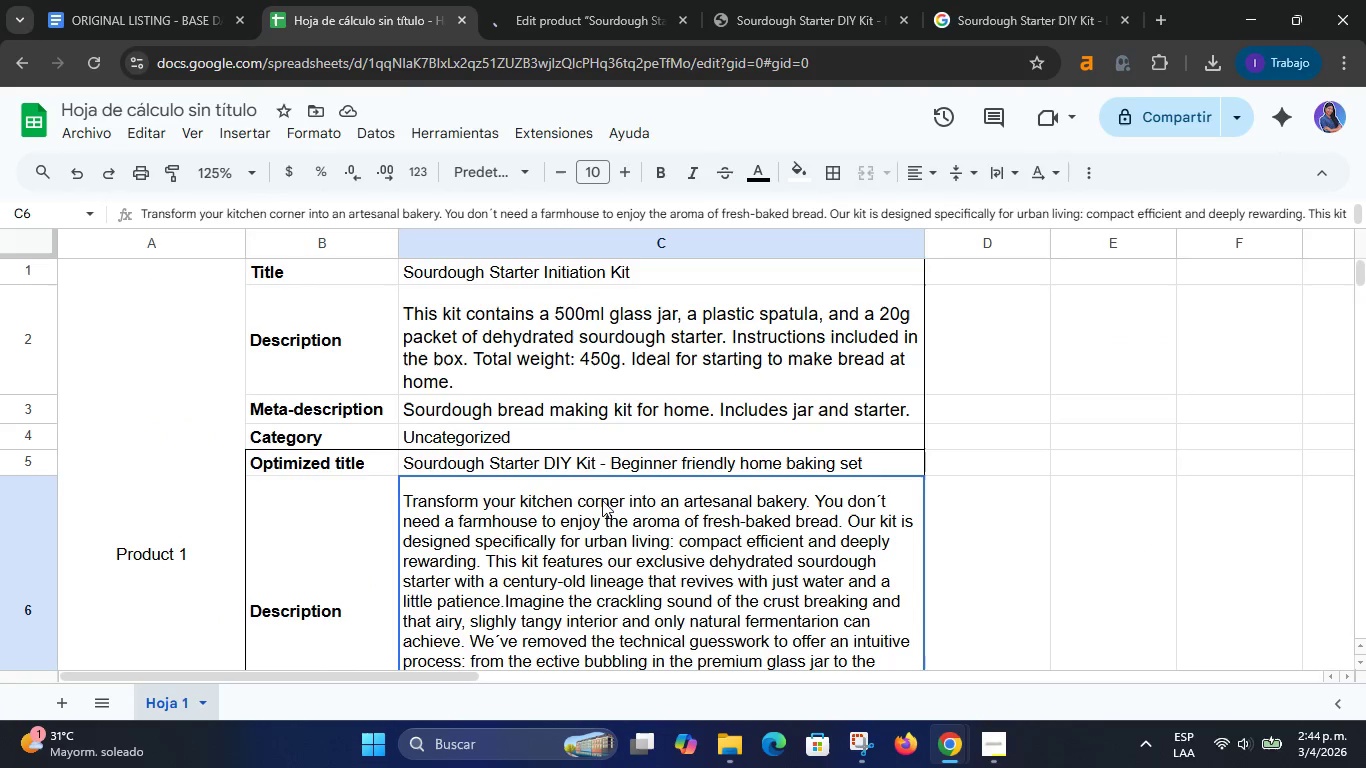 
scroll: coordinate [602, 500], scroll_direction: up, amount: 2.0
 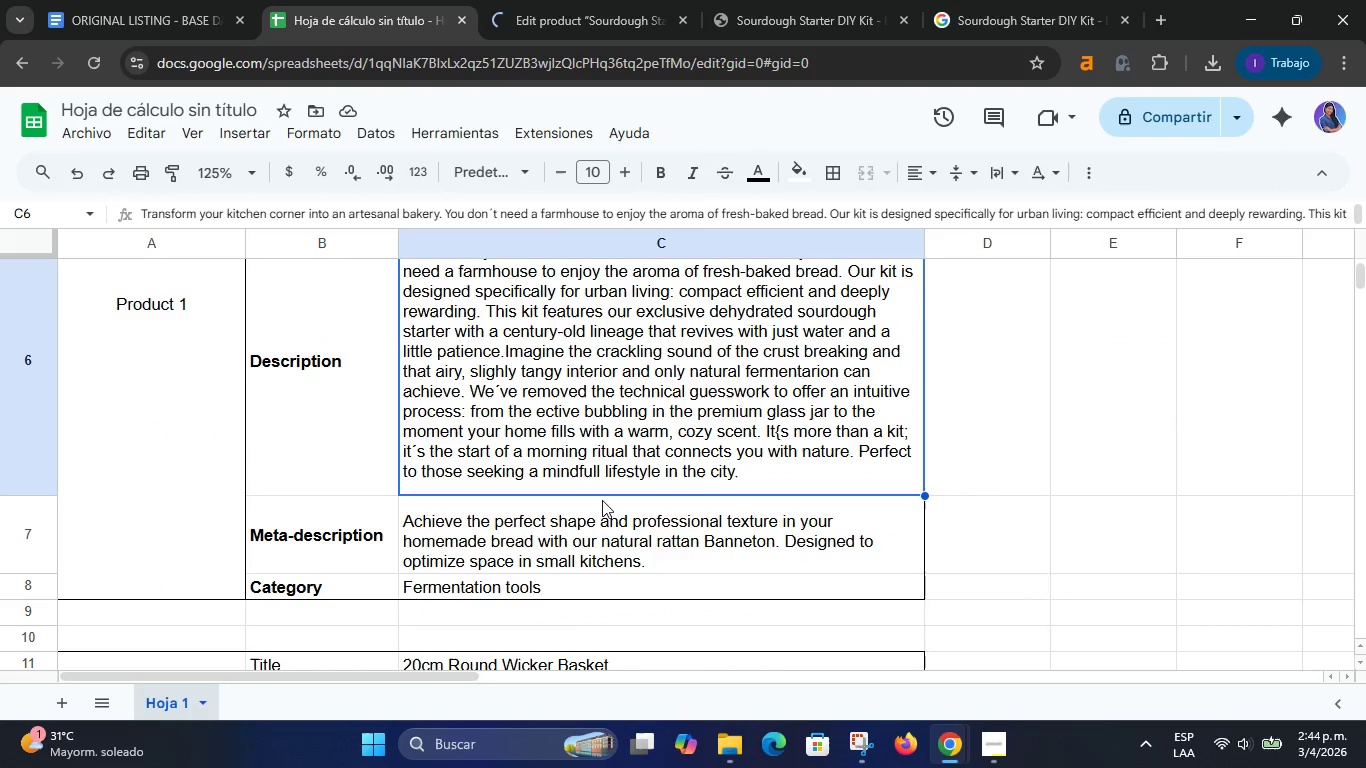 
scroll: coordinate [602, 500], scroll_direction: down, amount: 2.0
 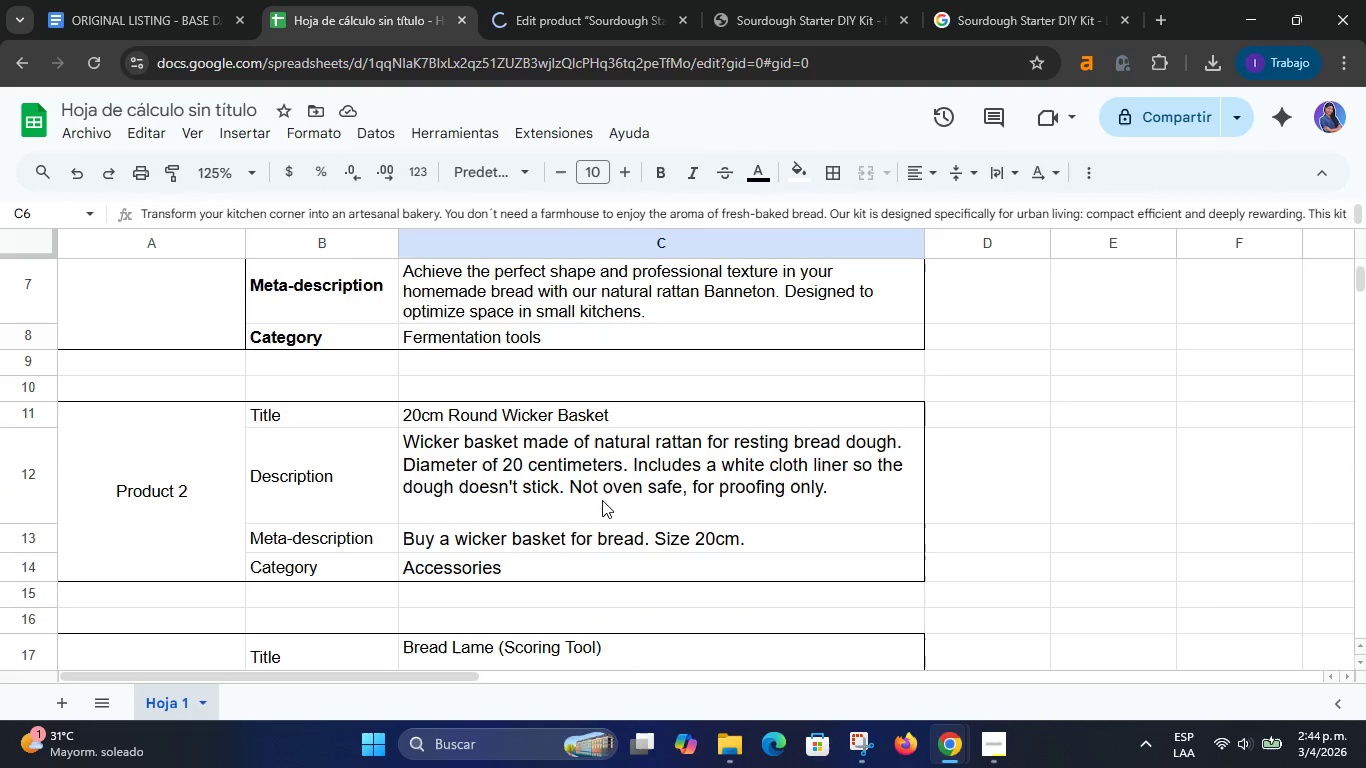 
scroll: coordinate [602, 500], scroll_direction: up, amount: 1.0
 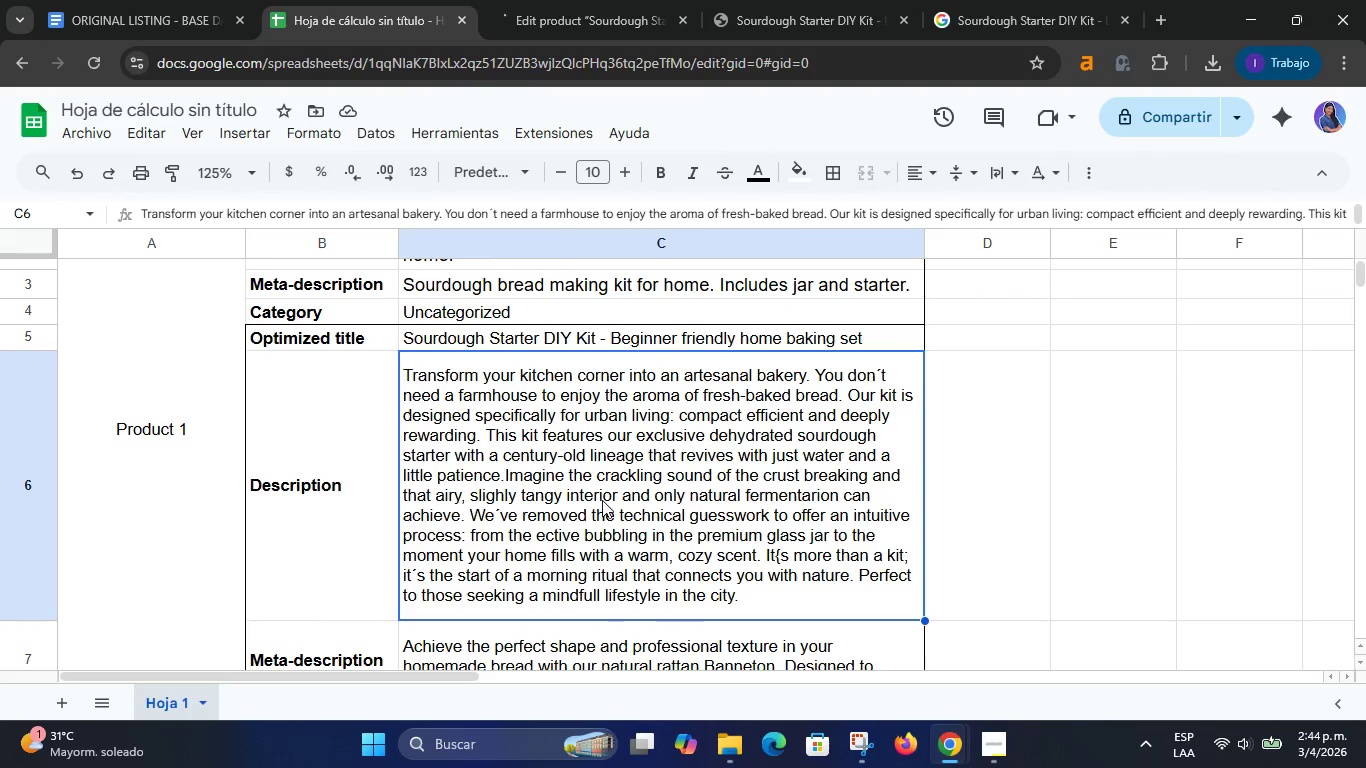 
scroll: coordinate [602, 500], scroll_direction: down, amount: 3.0
 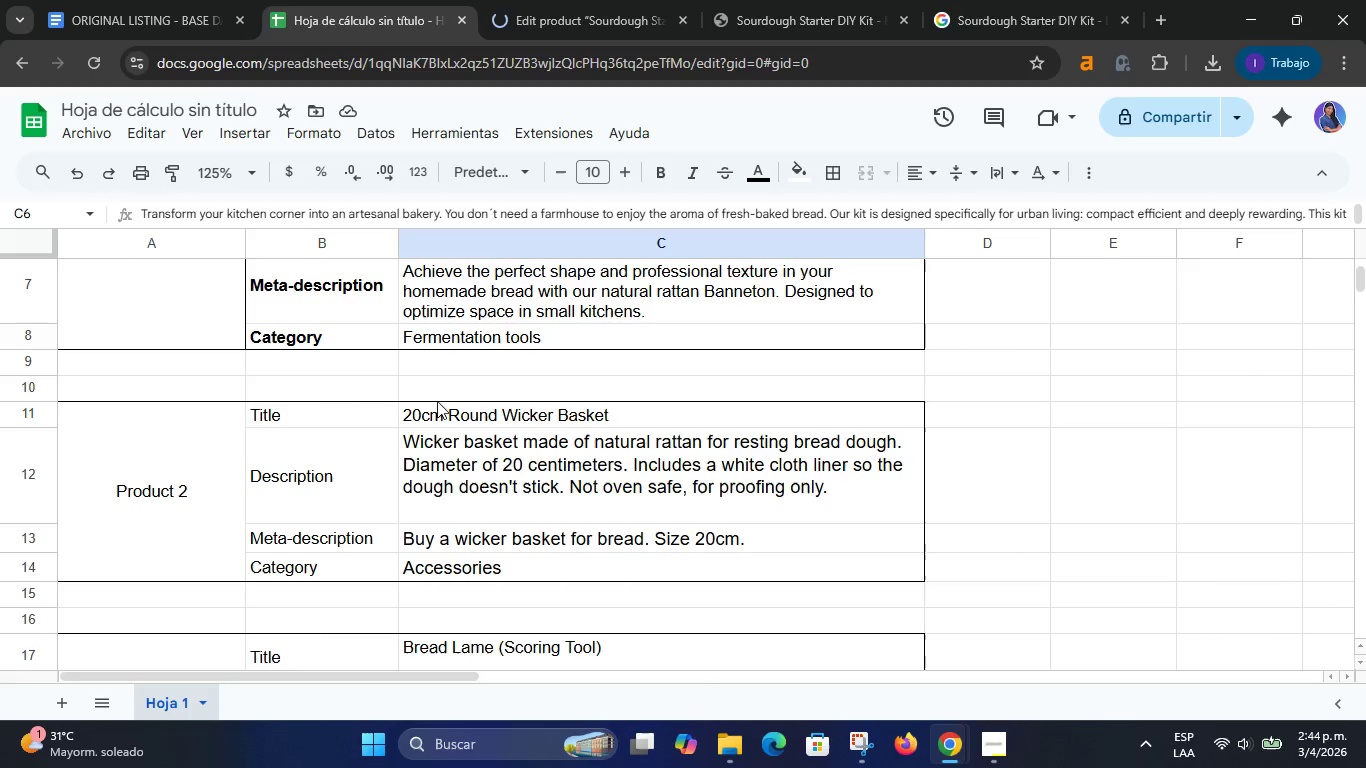 
left_click_drag(start_coordinate=[326, 409], to_coordinate=[485, 563])
 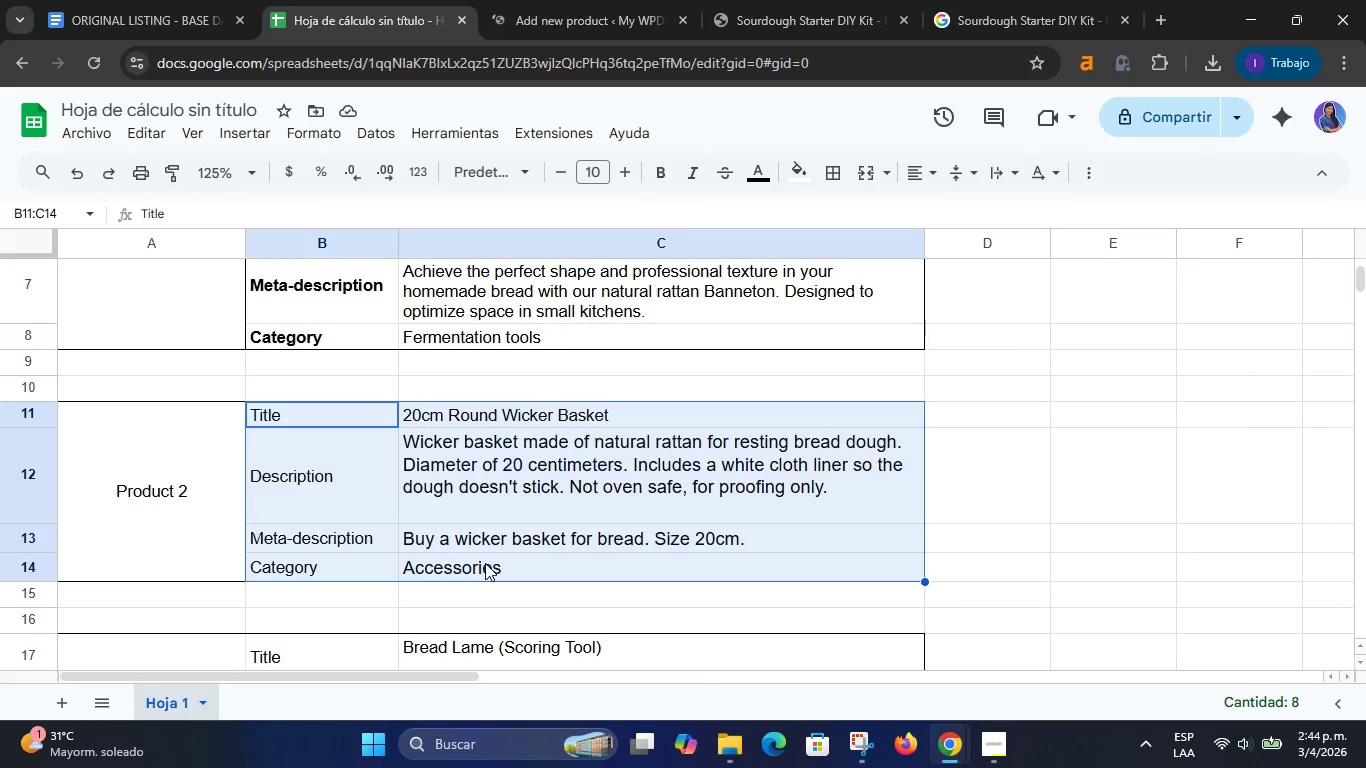 
right_click([485, 563])
 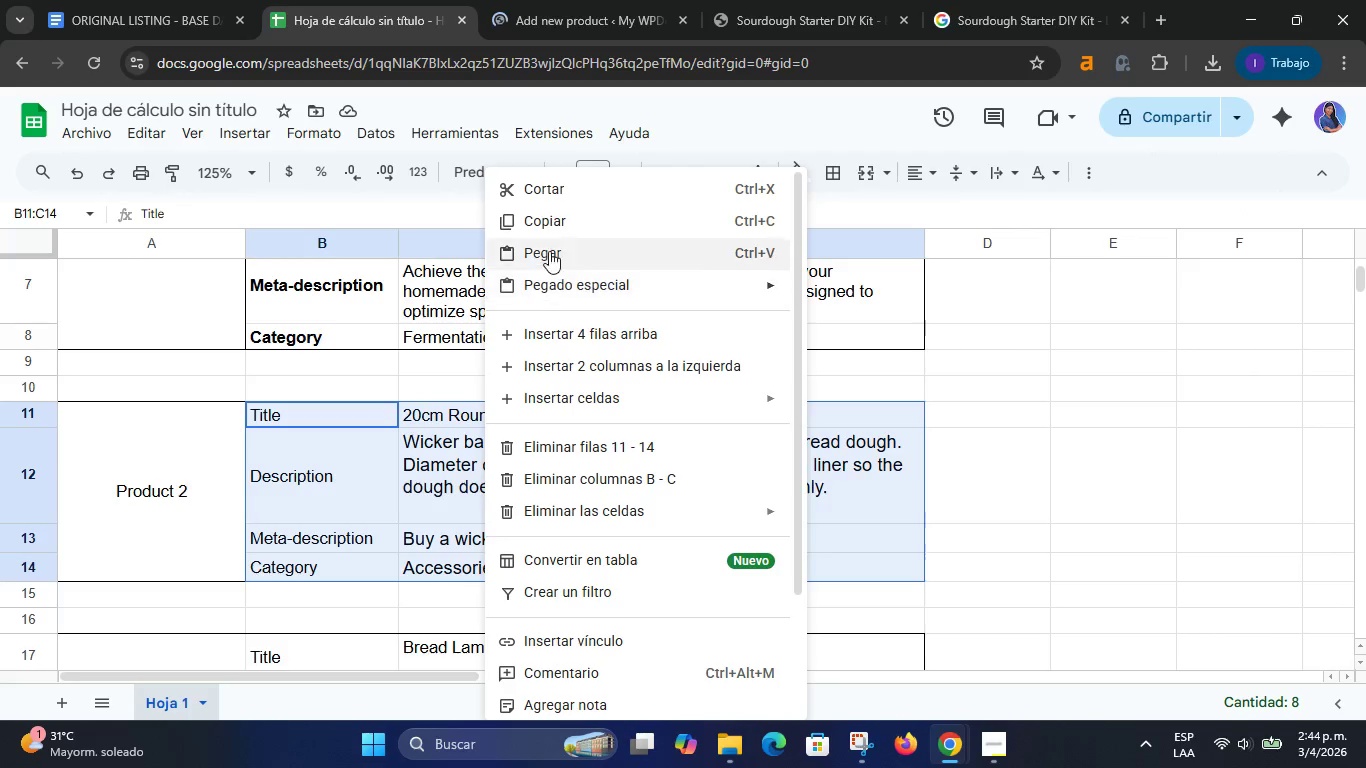 
left_click([550, 227])
 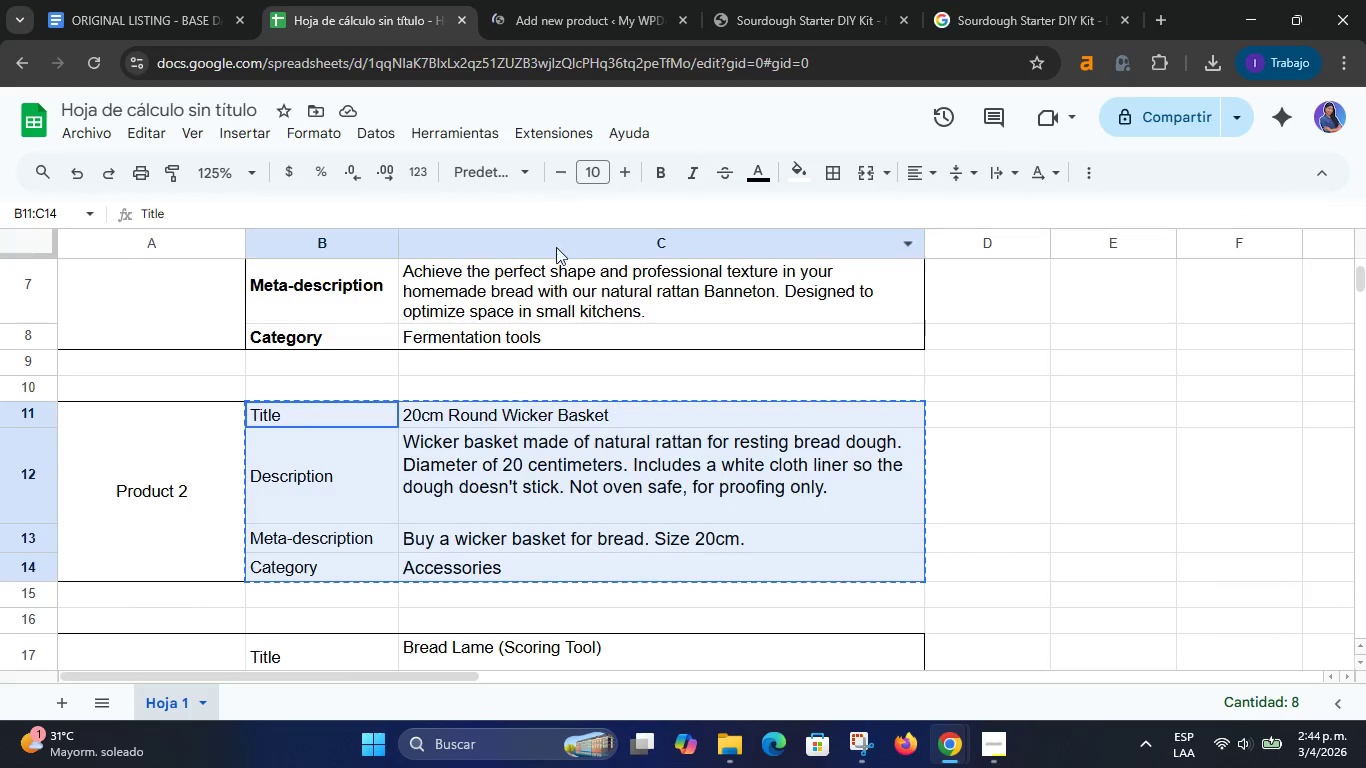 
scroll: coordinate [562, 289], scroll_direction: down, amount: 1.0
 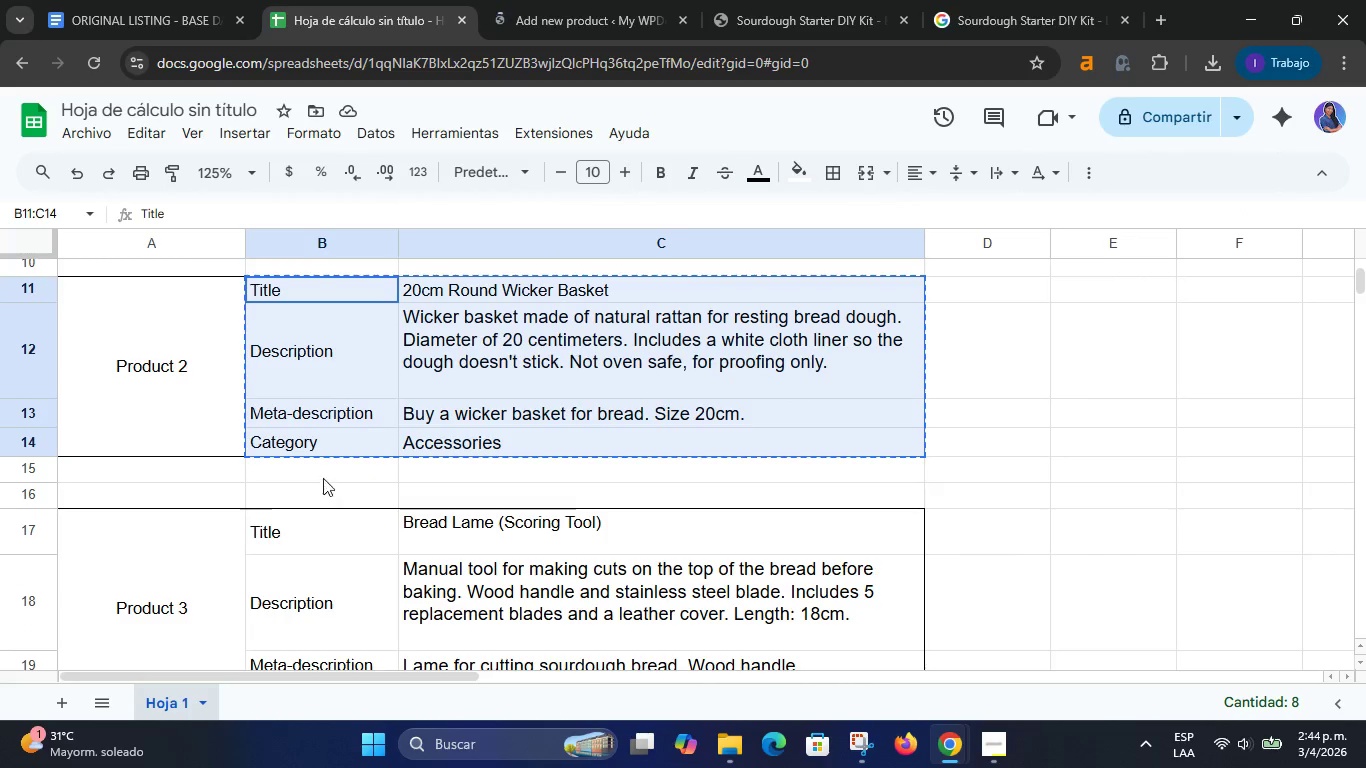 
left_click([323, 474])
 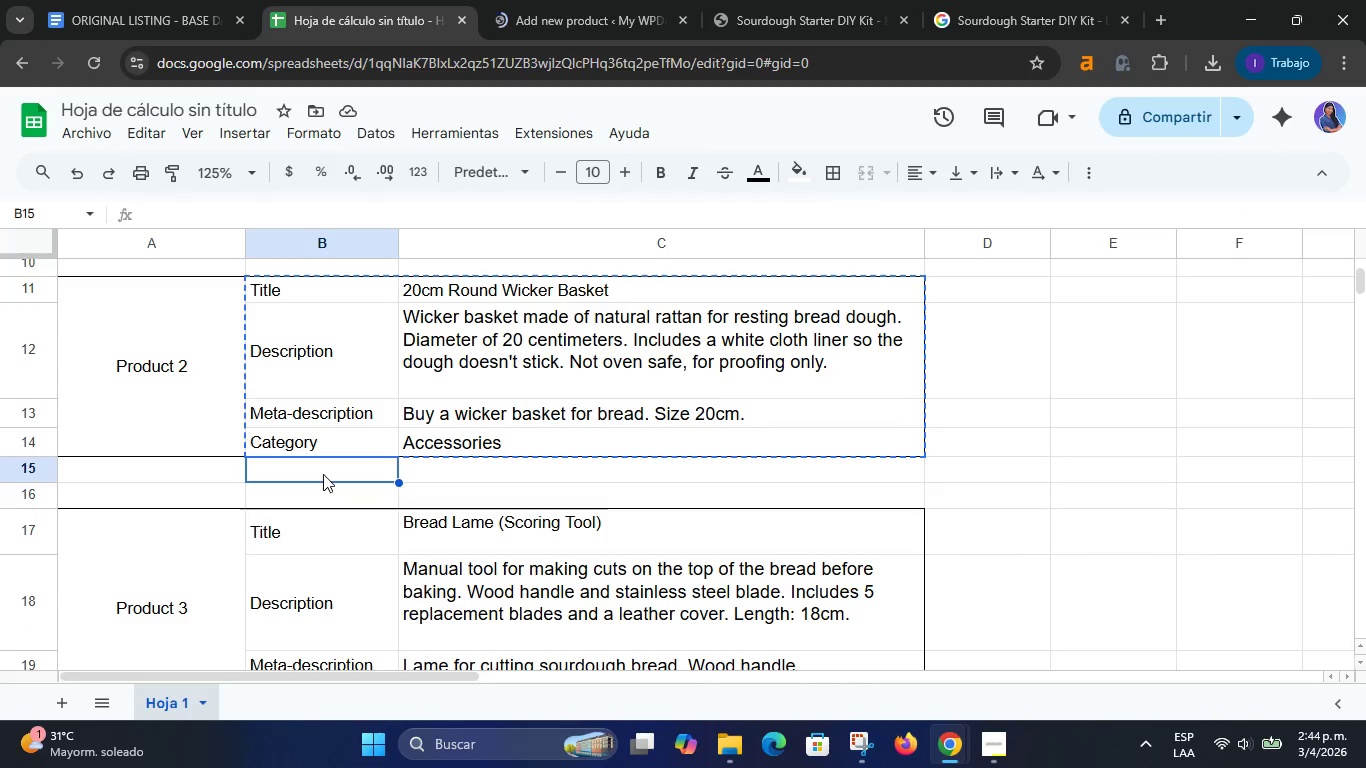 
key(Control+ControlLeft)
 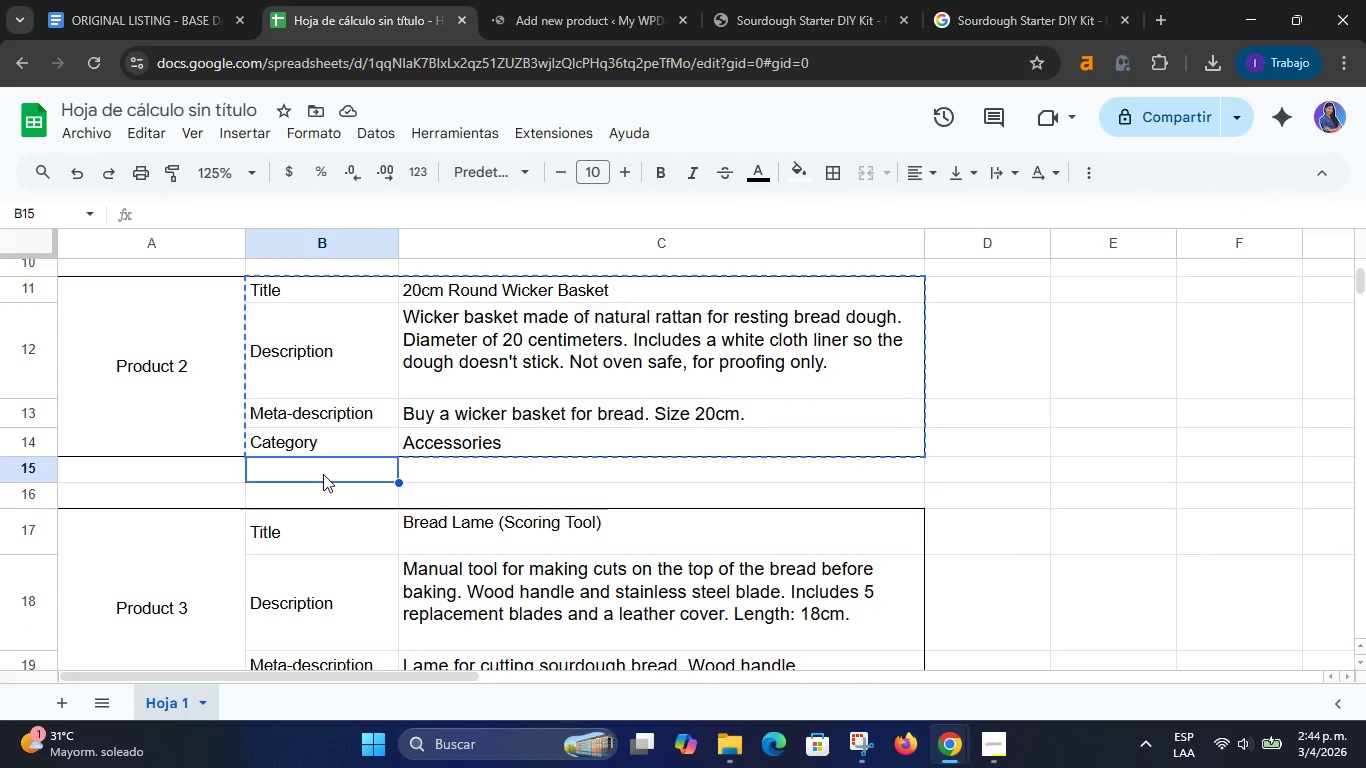 
key(Control+V)
 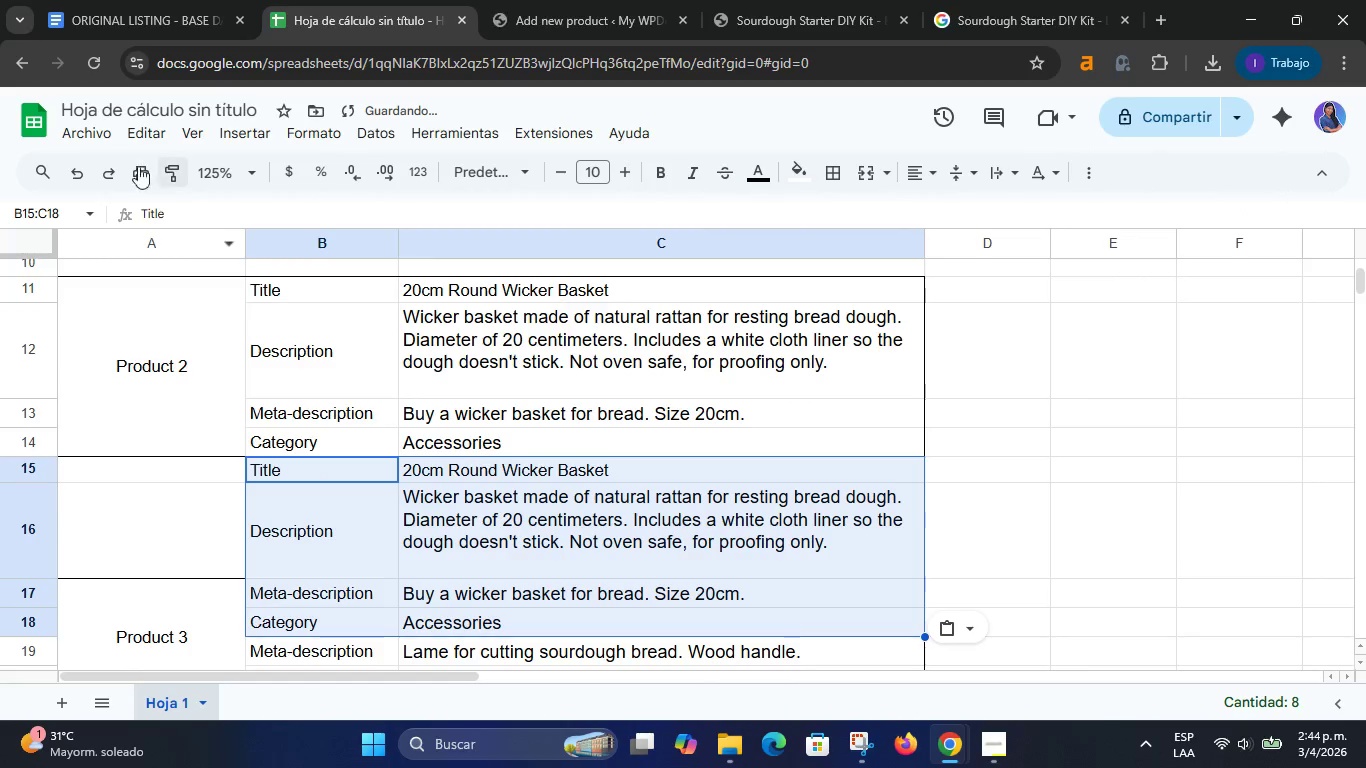 
left_click([72, 168])
 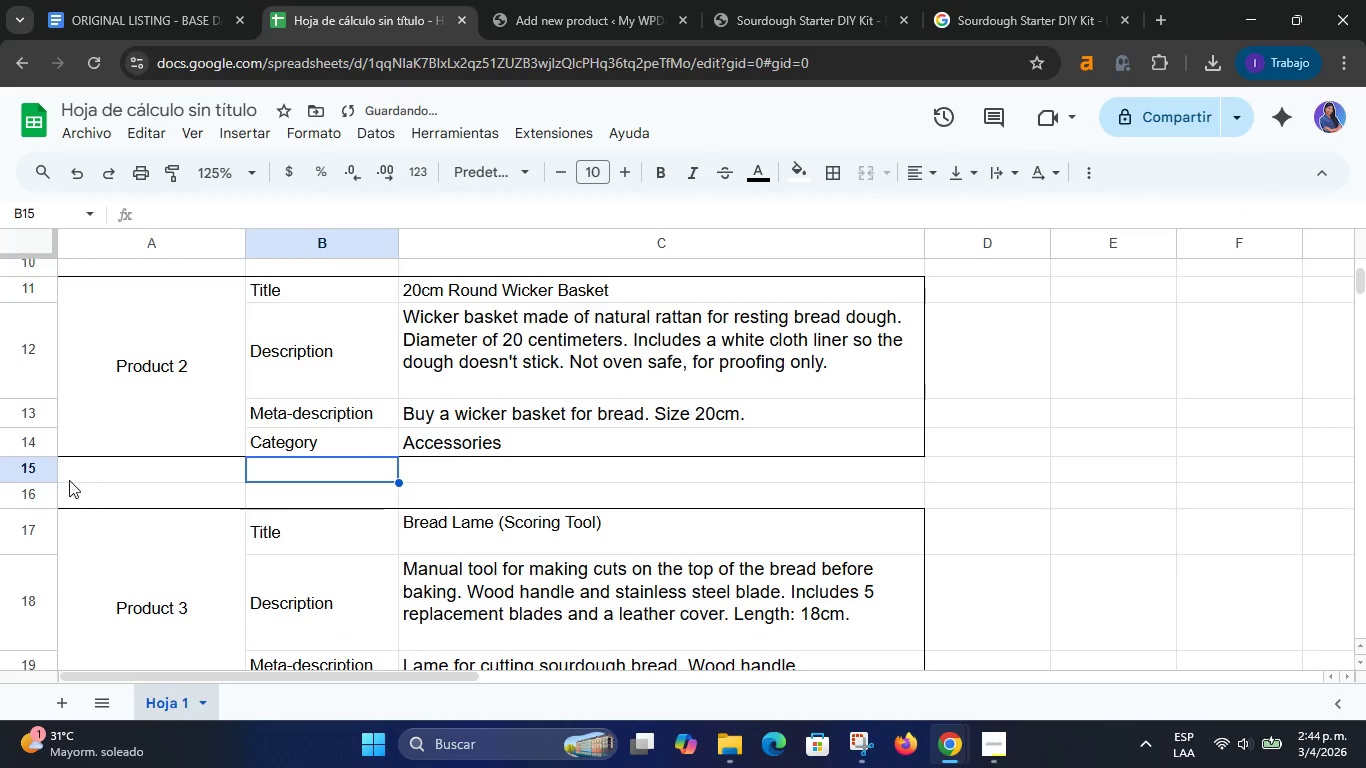 
left_click([28, 469])
 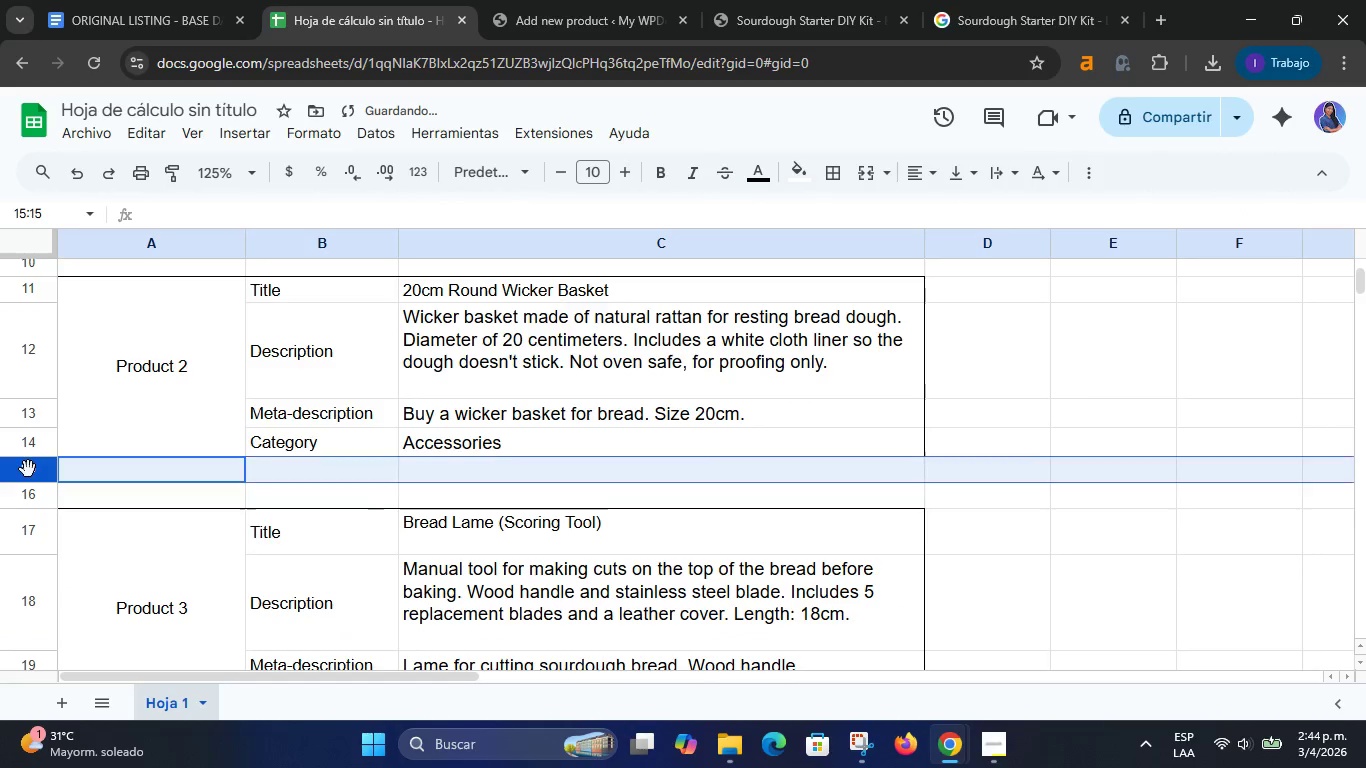 
right_click([28, 469])
 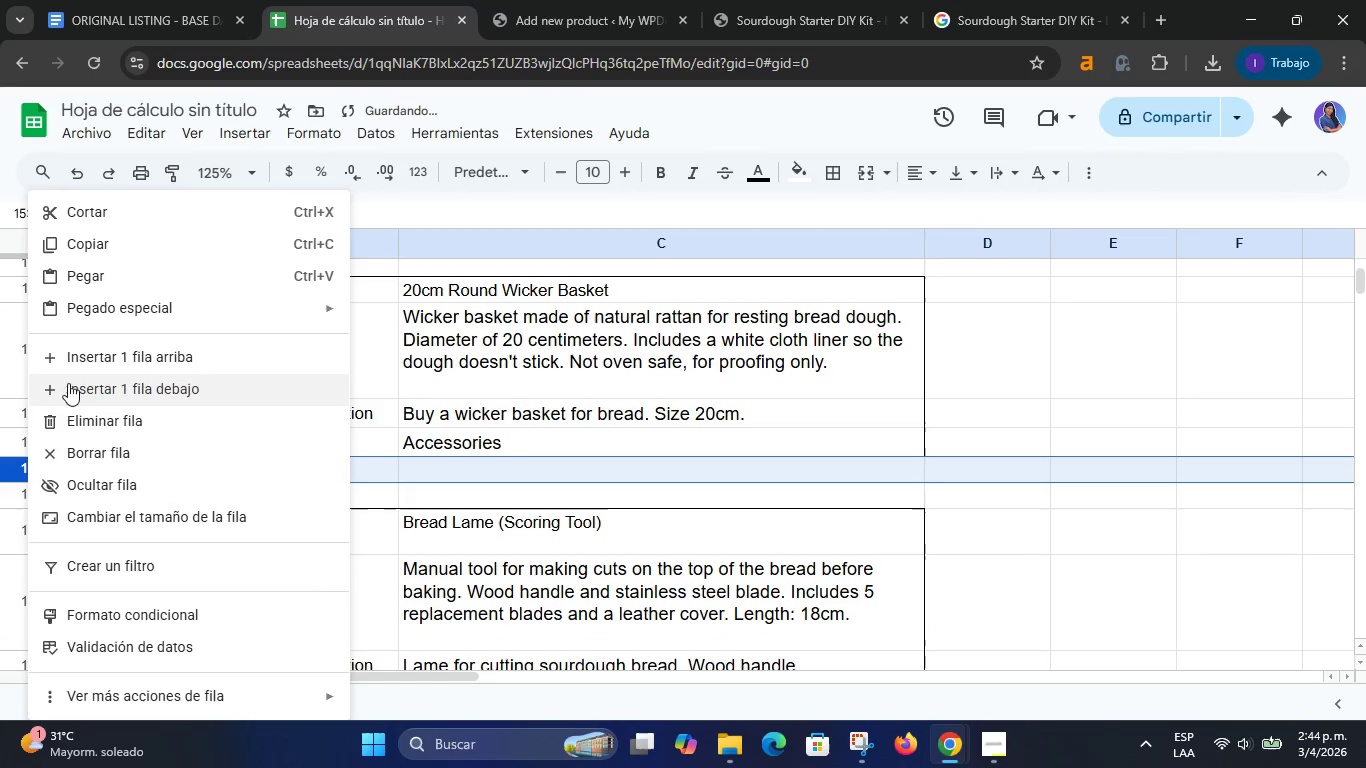 
left_click([79, 358])
 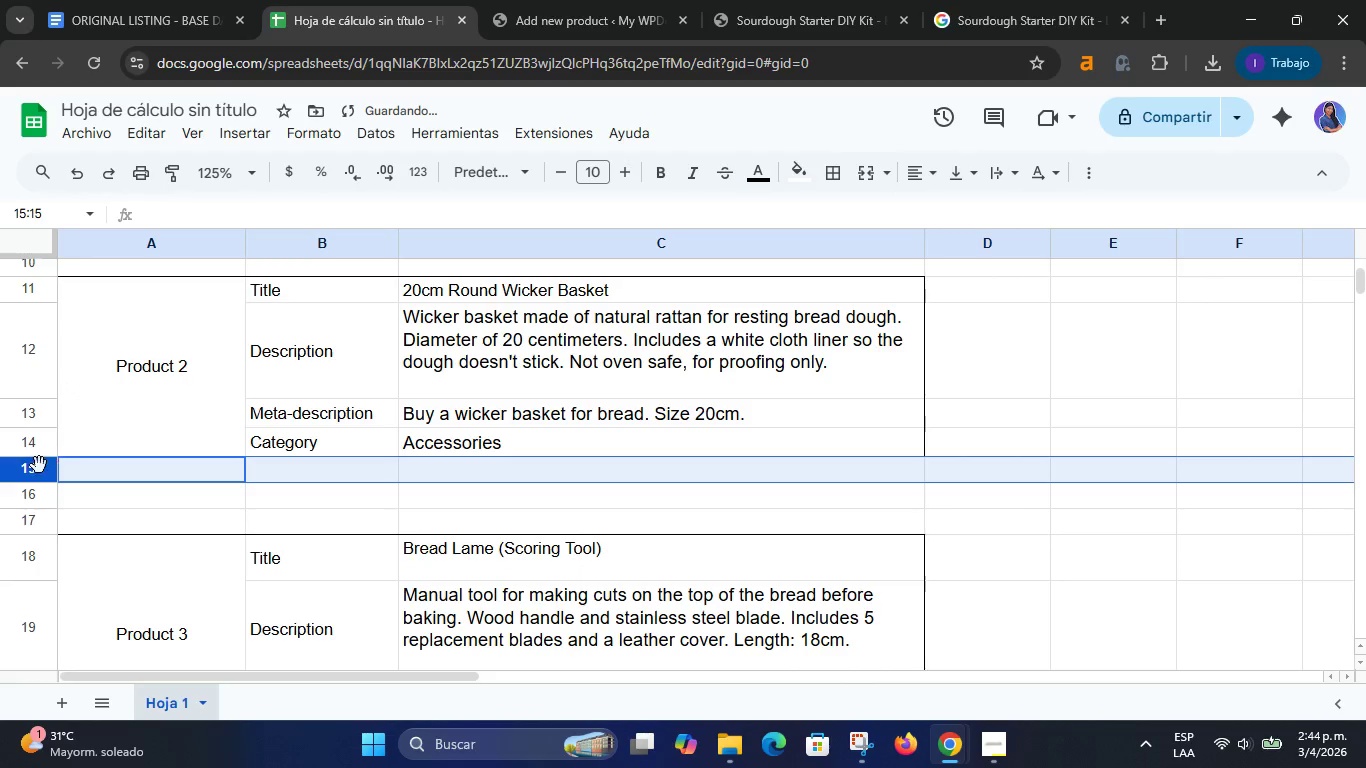 
right_click([32, 465])
 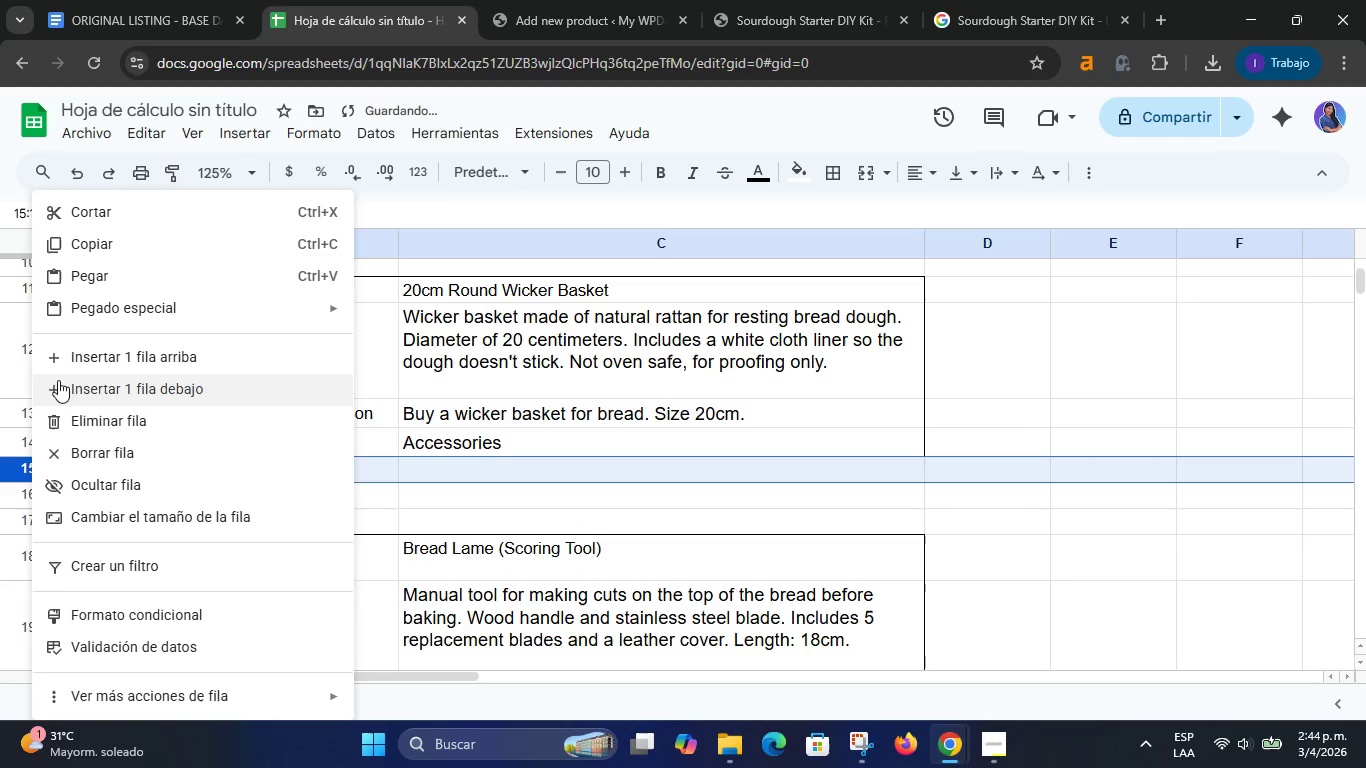 
left_click([62, 370])
 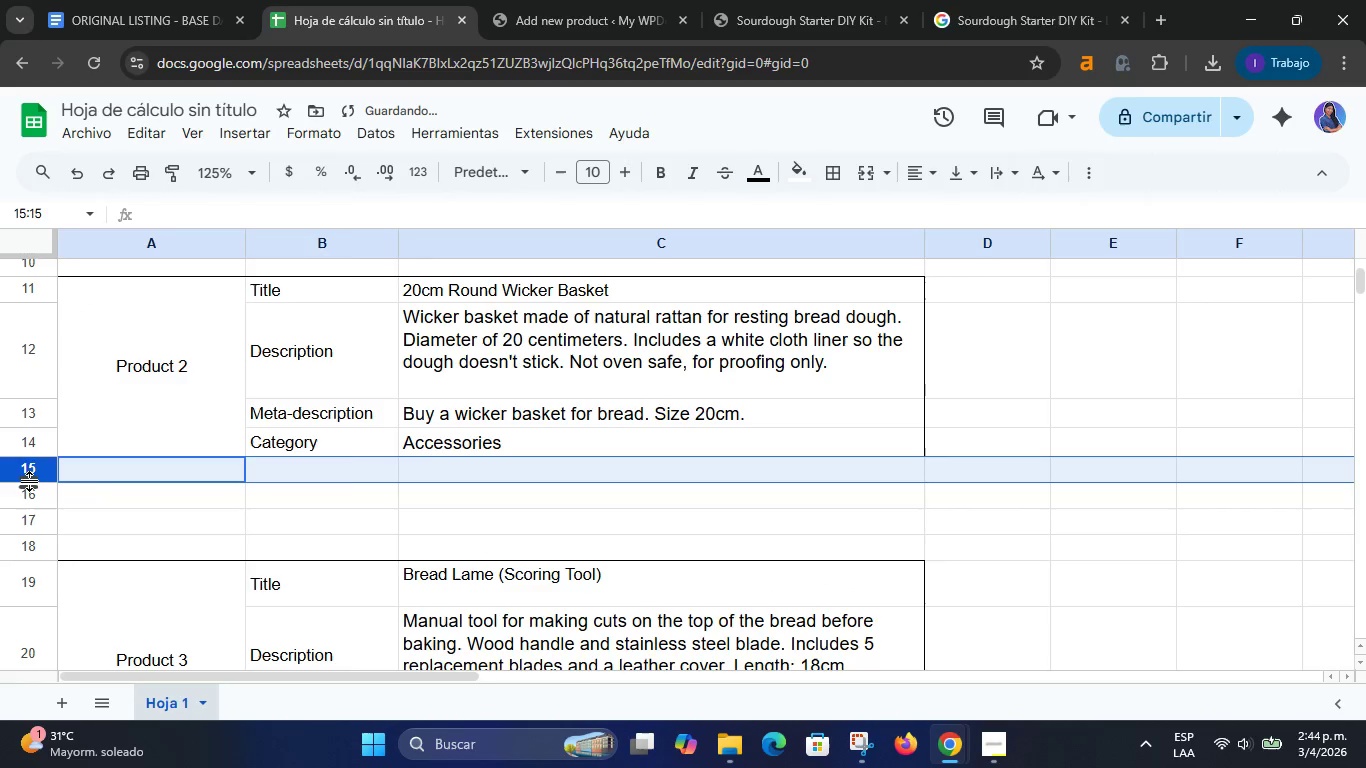 
right_click([30, 481])
 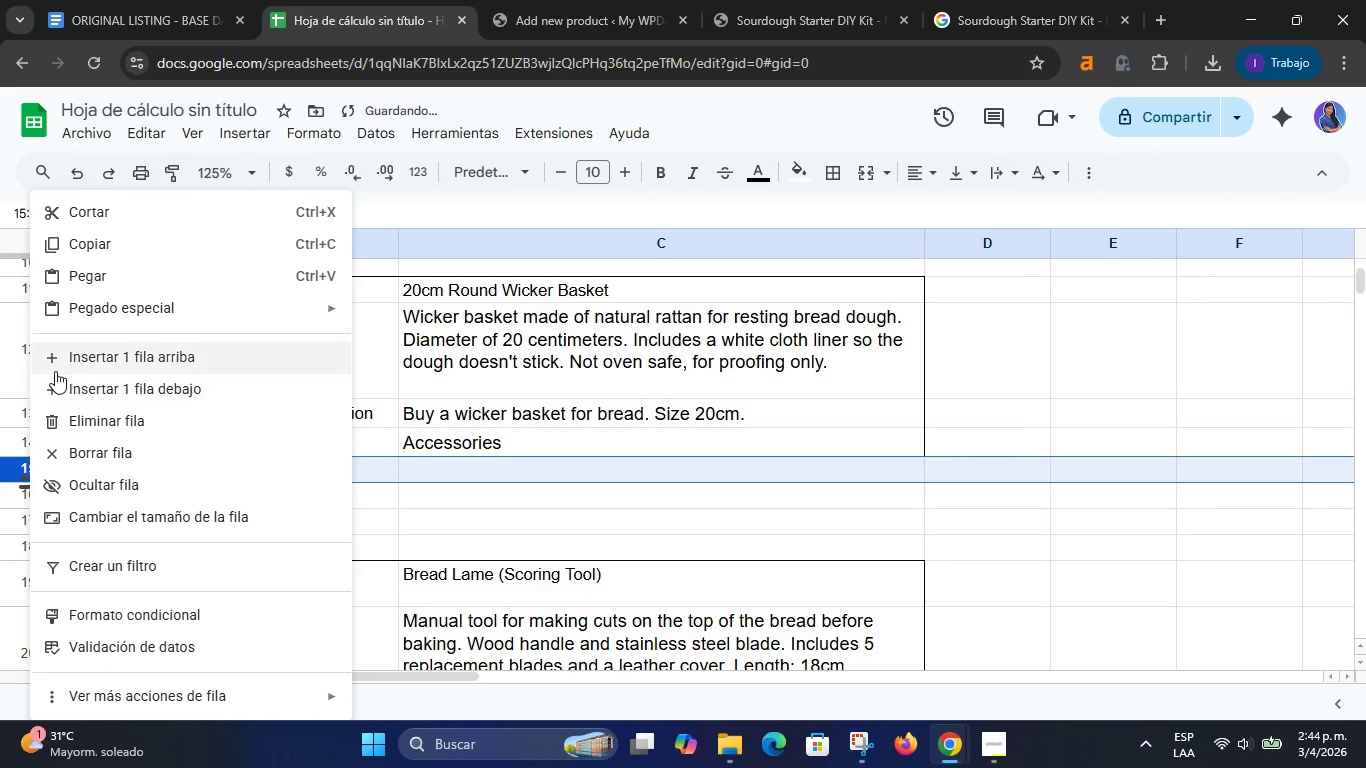 
left_click([61, 359])
 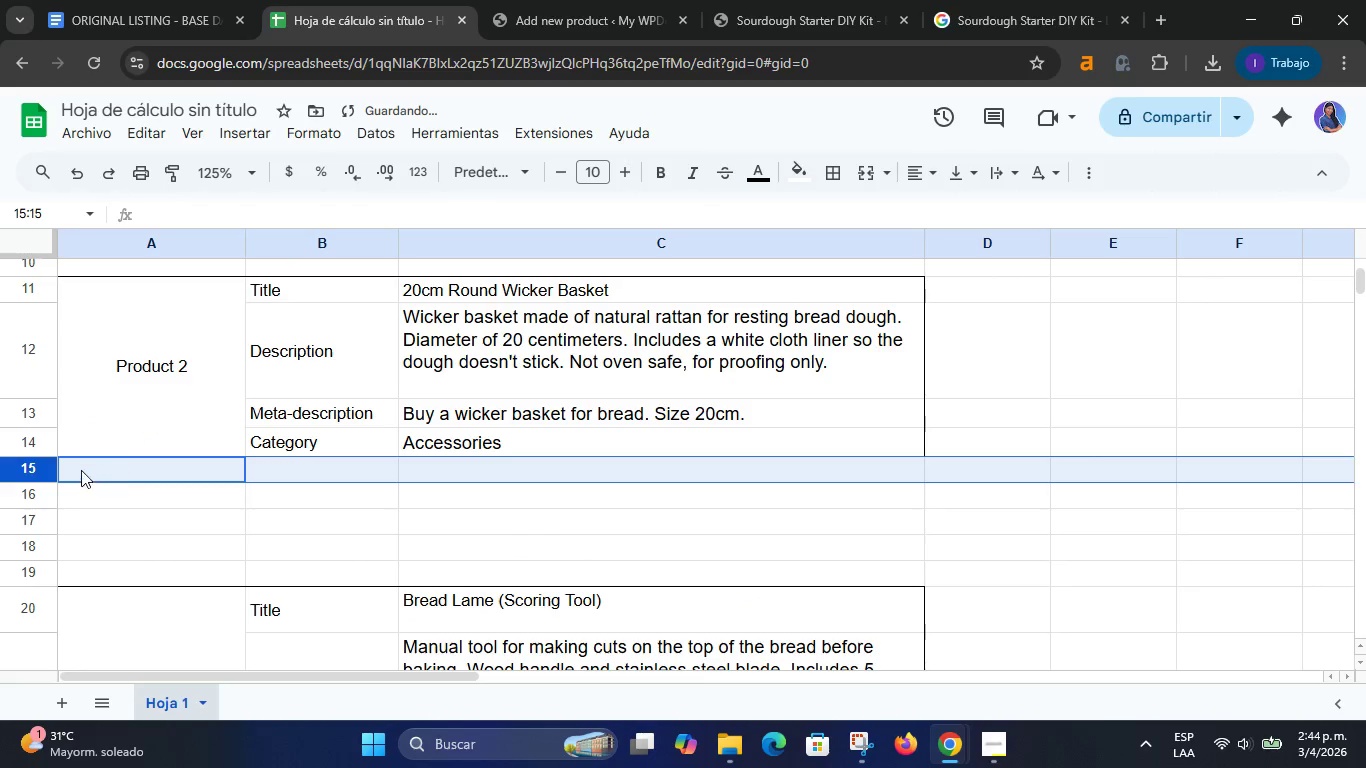 
right_click([36, 469])
 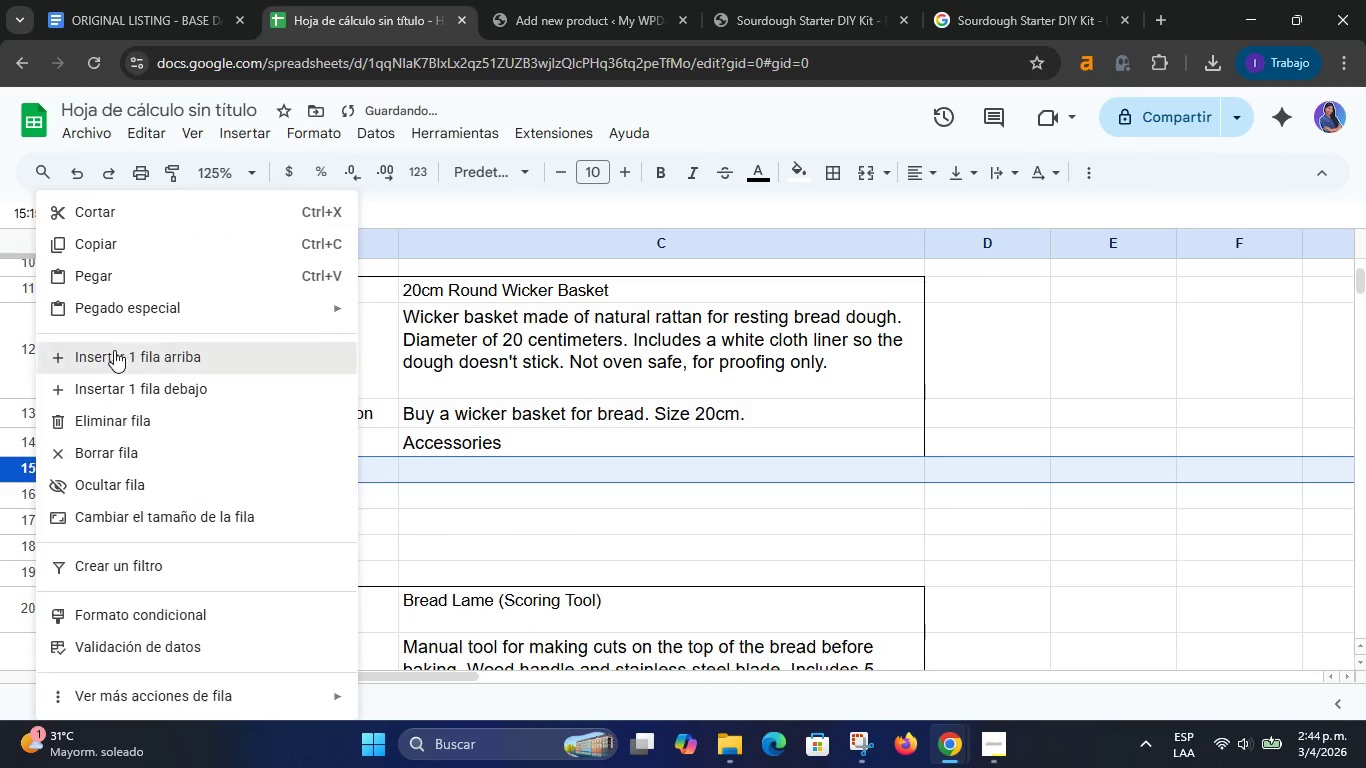 
double_click([398, 550])
 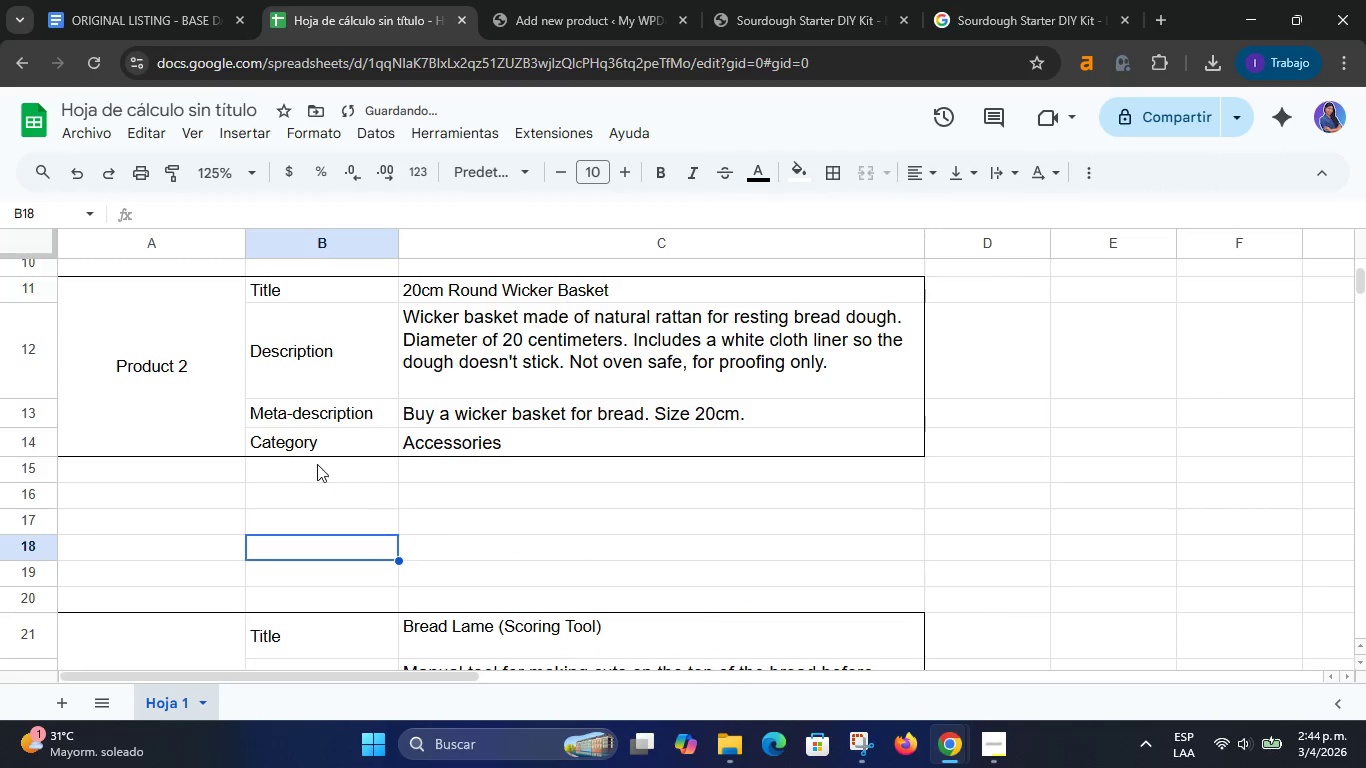 
triple_click([317, 464])
 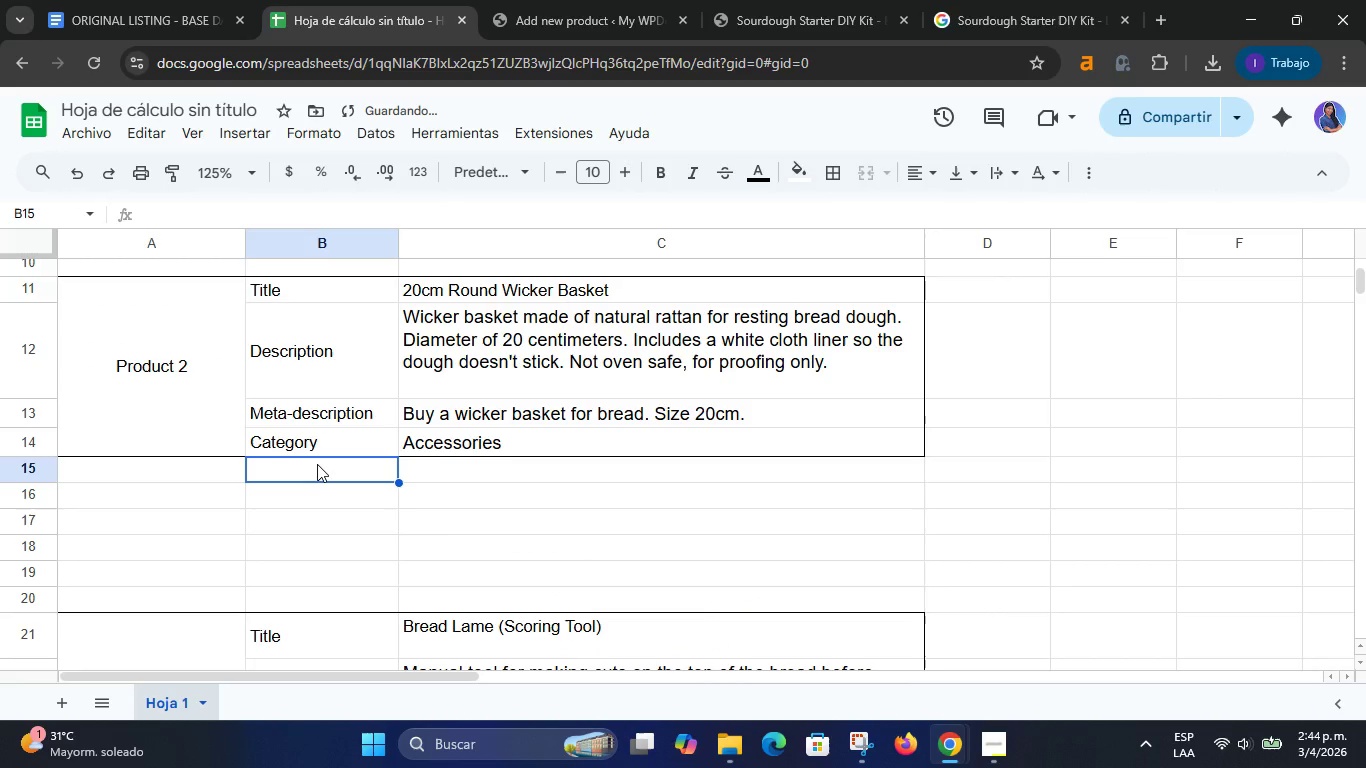 
key(Control+ControlLeft)
 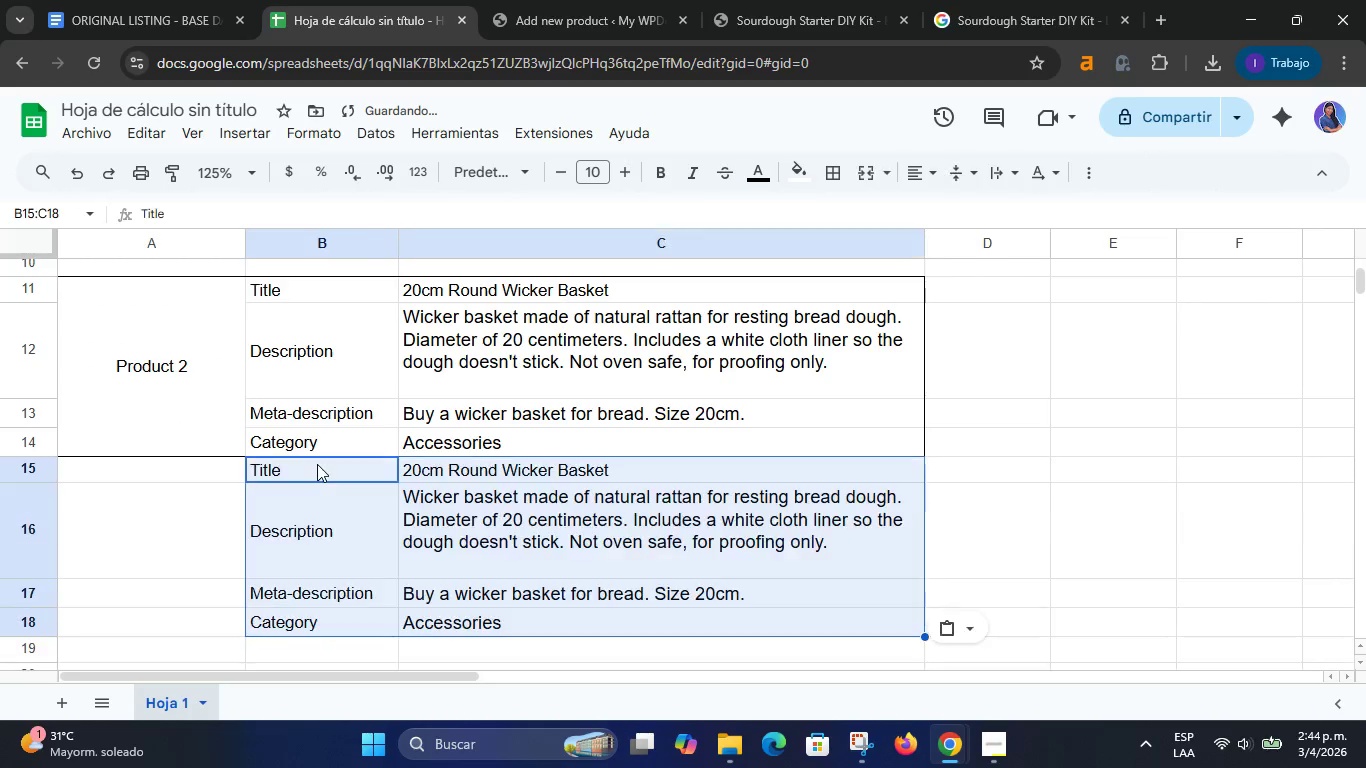 
key(Control+V)
 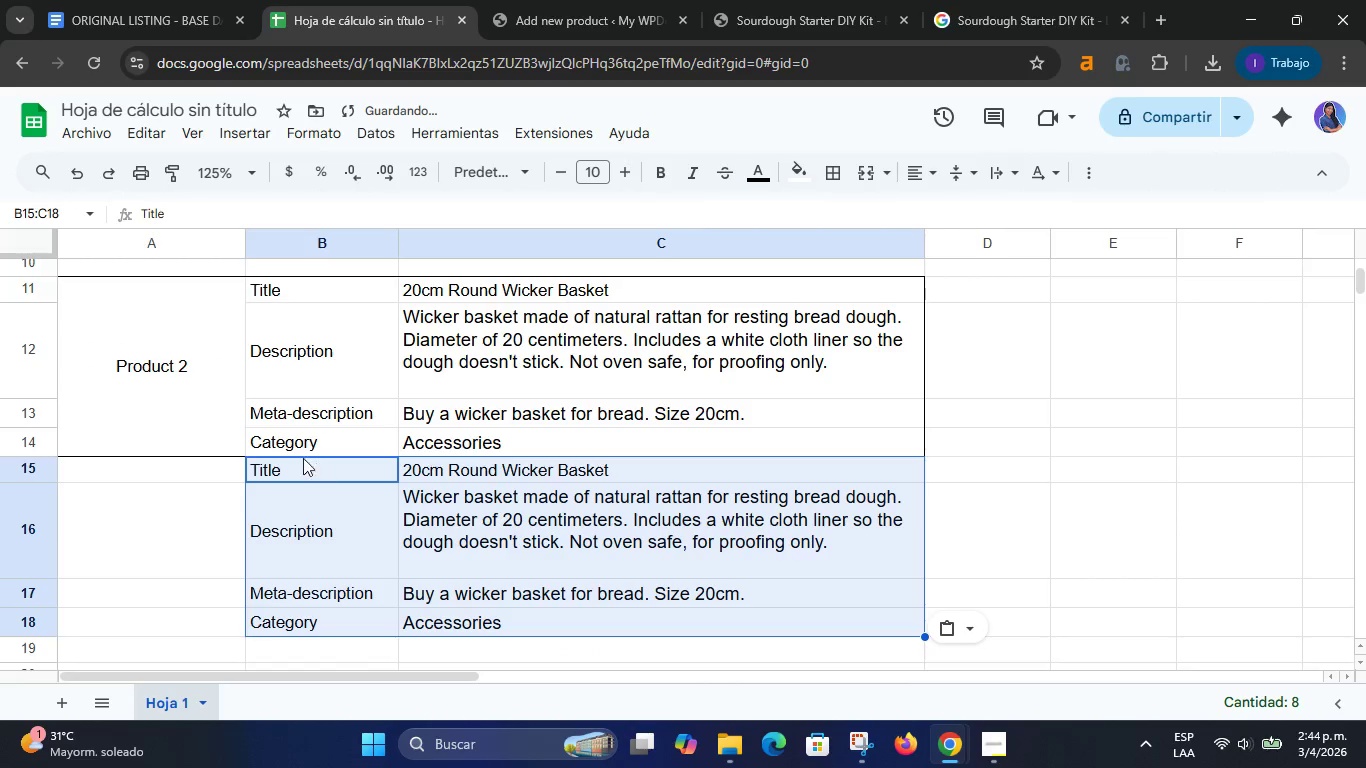 
left_click([149, 425])
 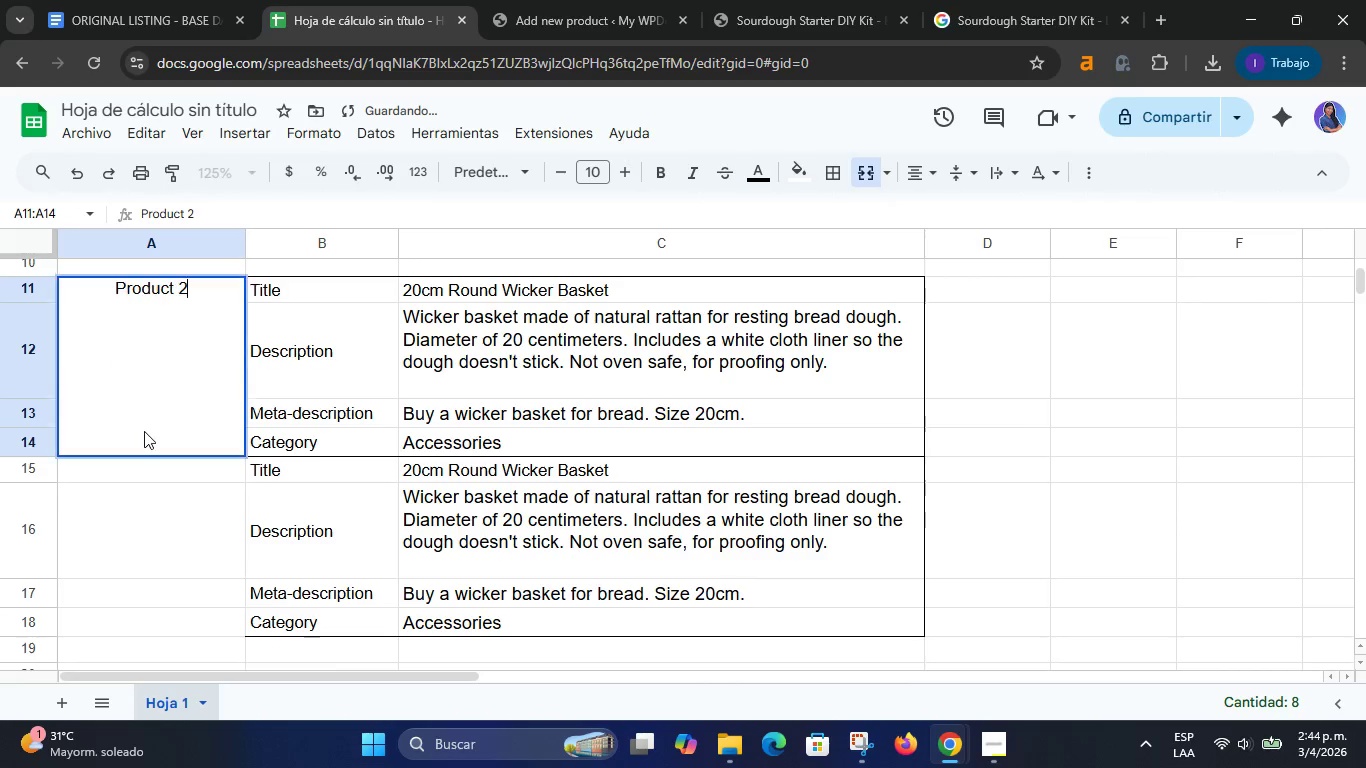 
triple_click([157, 546])
 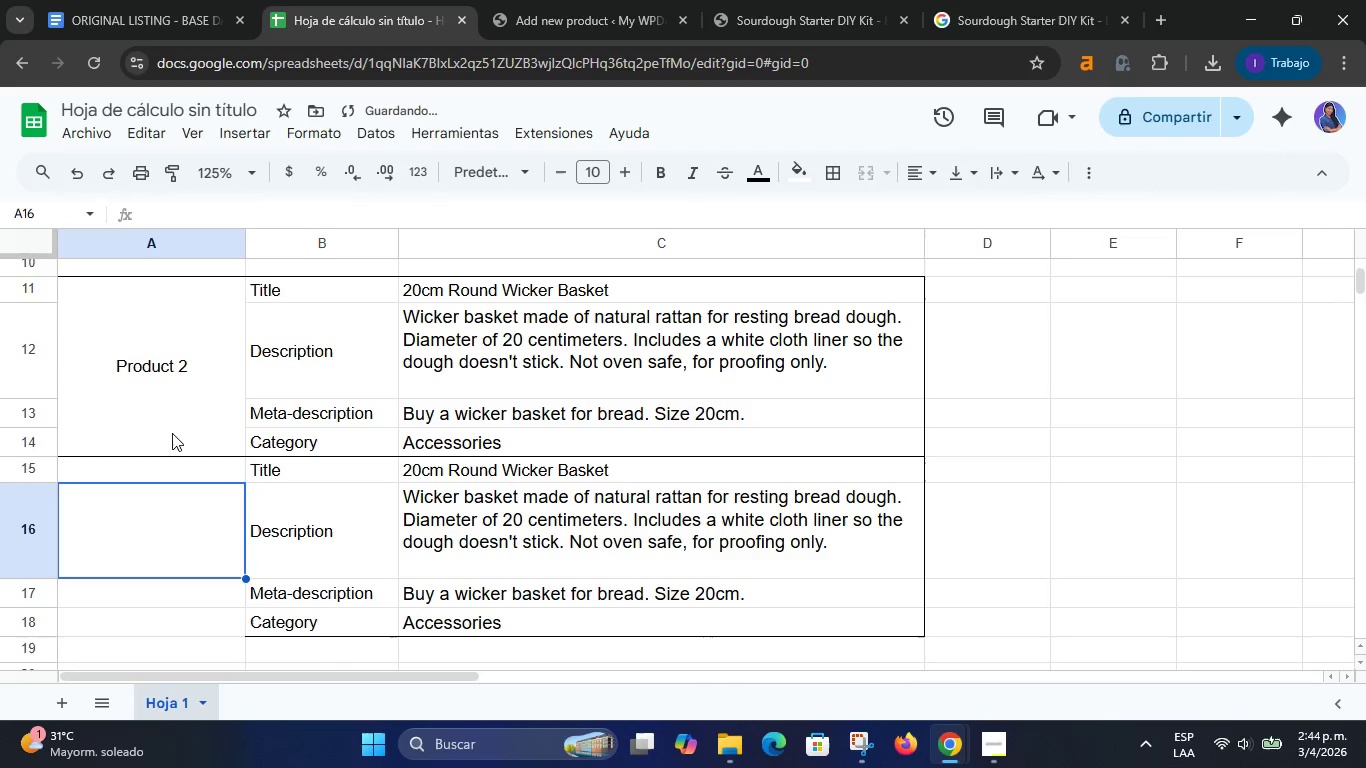 
left_click_drag(start_coordinate=[176, 427], to_coordinate=[174, 618])
 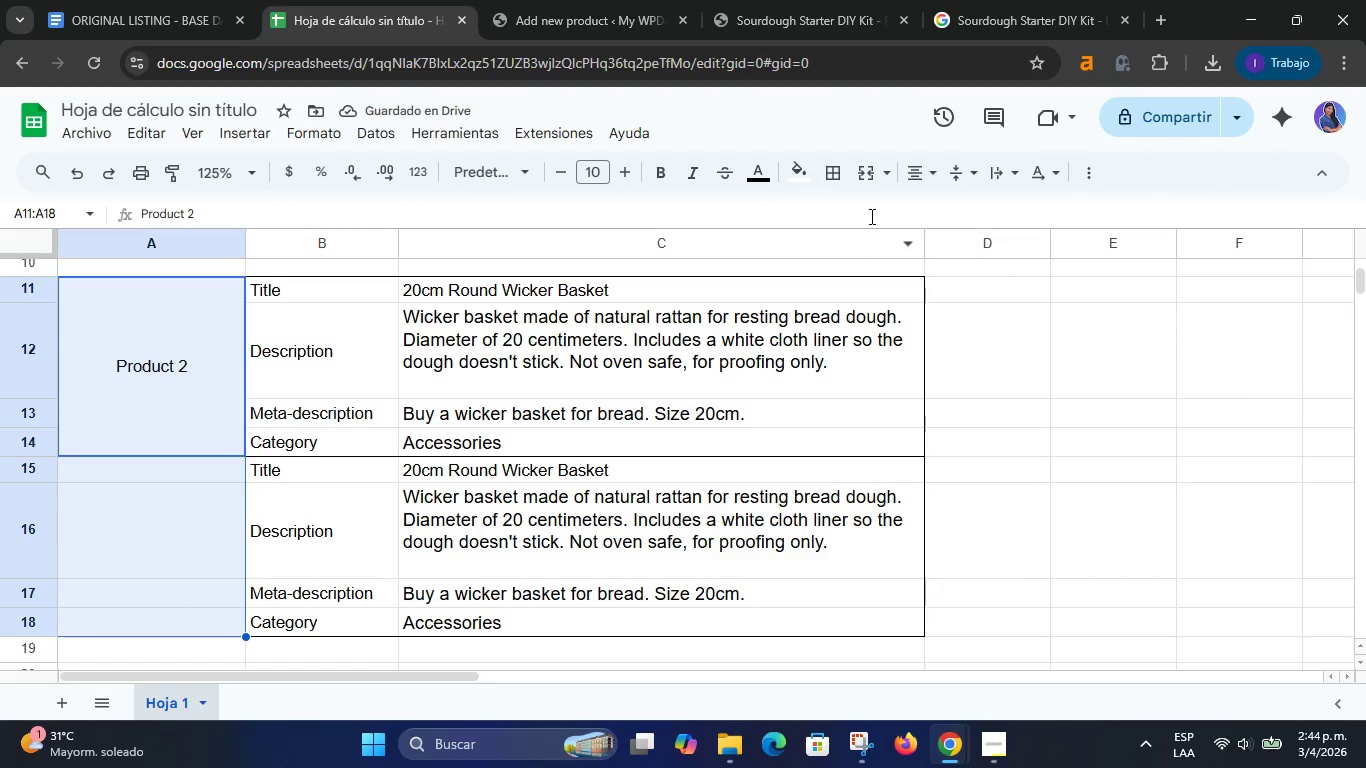 
left_click([871, 185])
 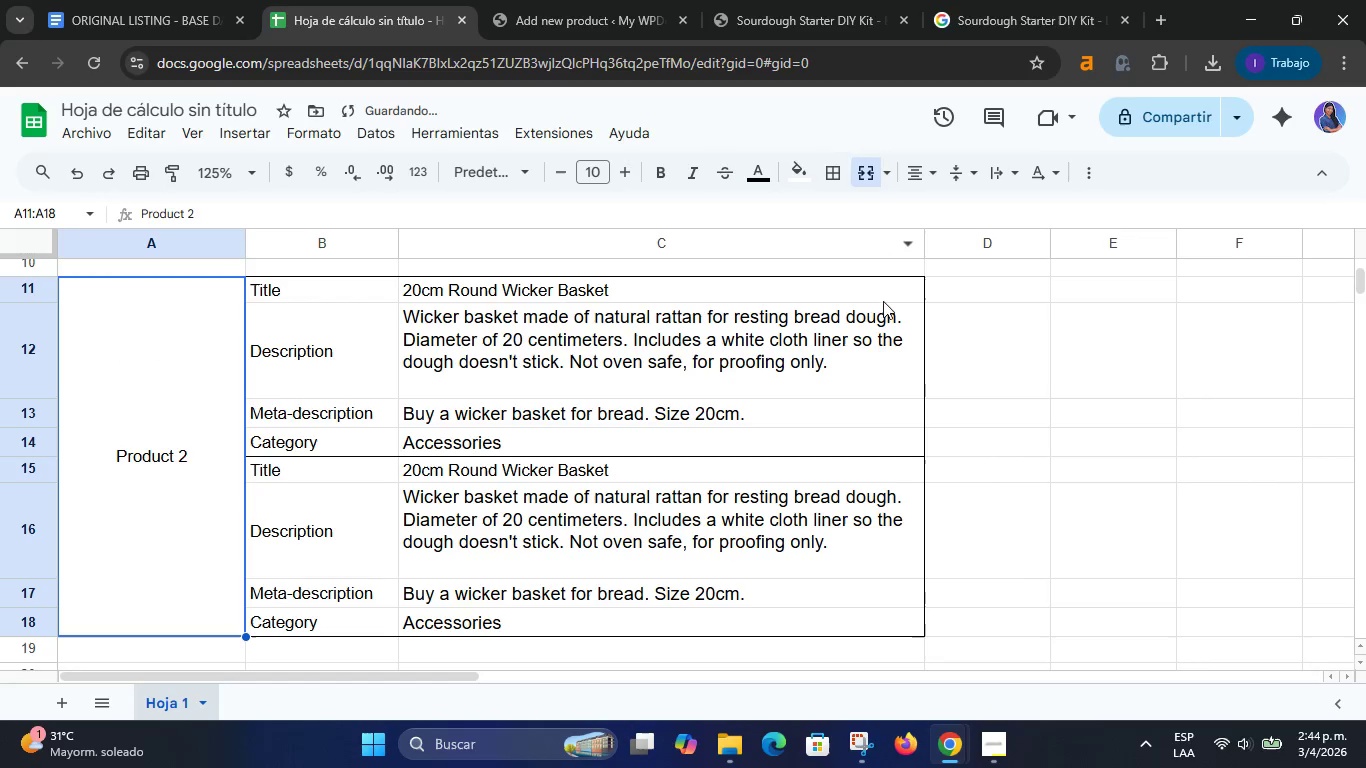 
left_click([1128, 453])
 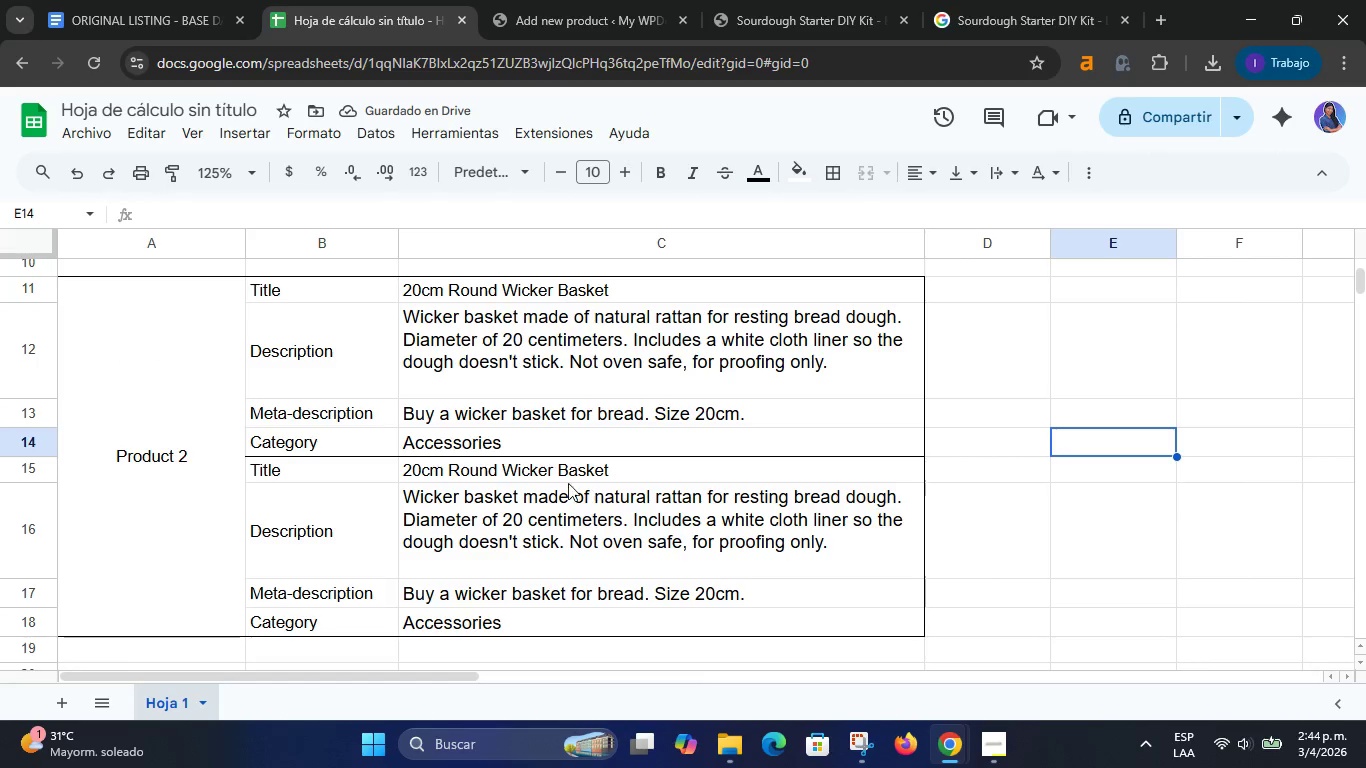 
left_click_drag(start_coordinate=[560, 469], to_coordinate=[562, 617])
 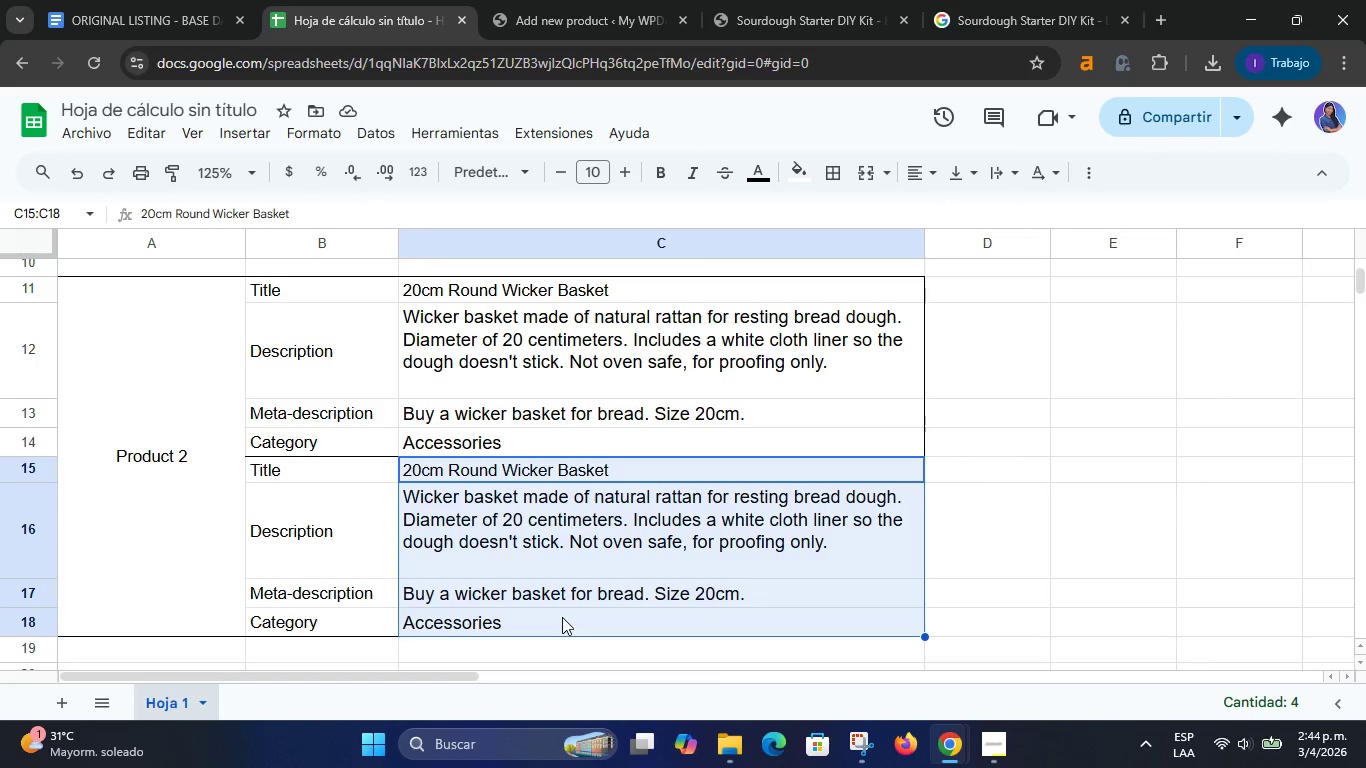 
left_click([562, 617])
 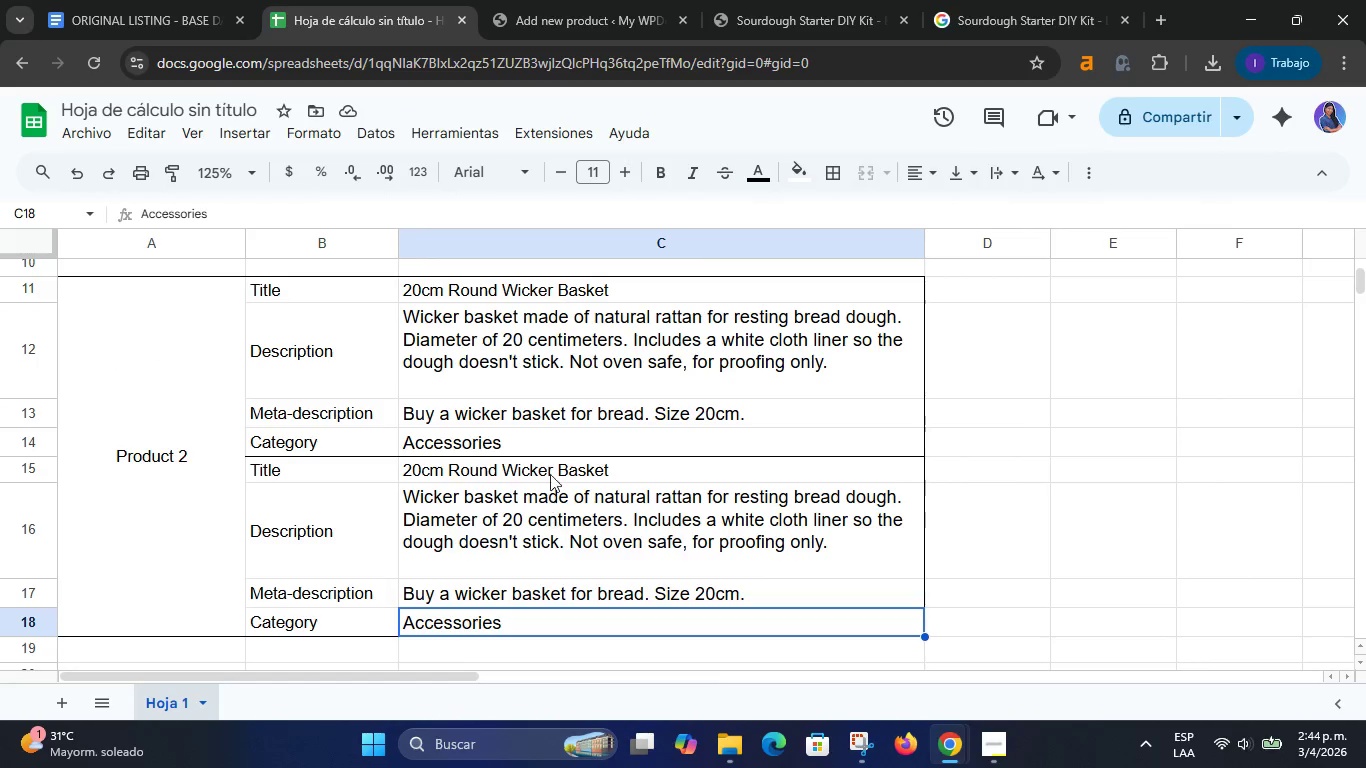 
left_click_drag(start_coordinate=[557, 459], to_coordinate=[557, 597])
 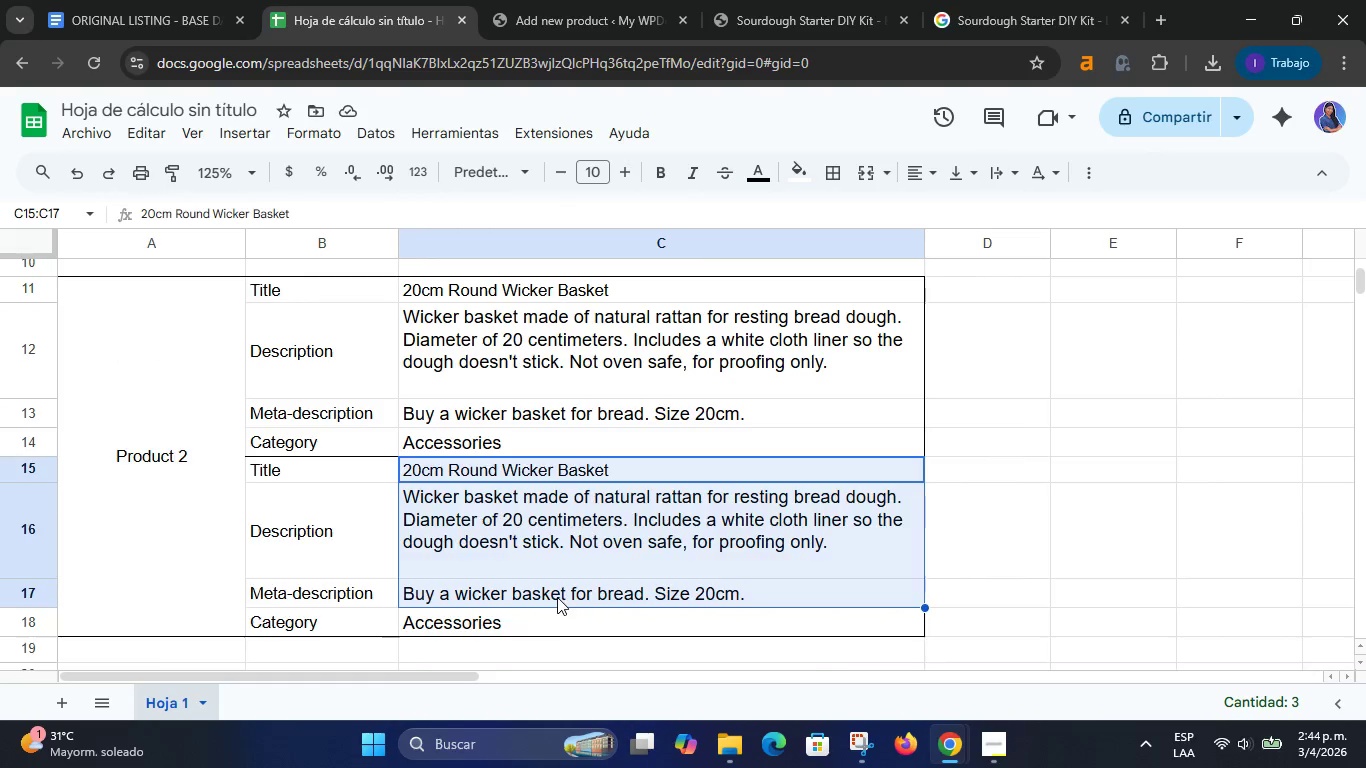 
key(Delete)
 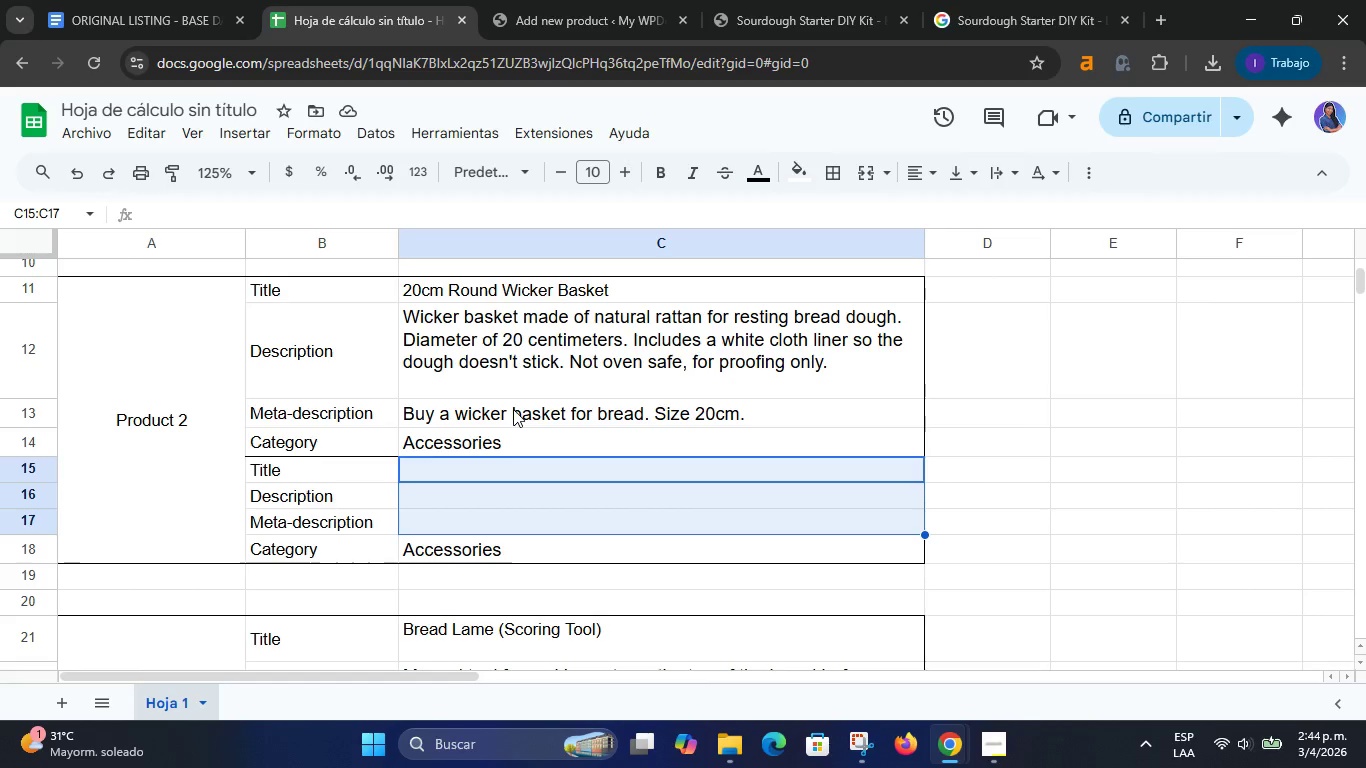 
wait(20.92)
 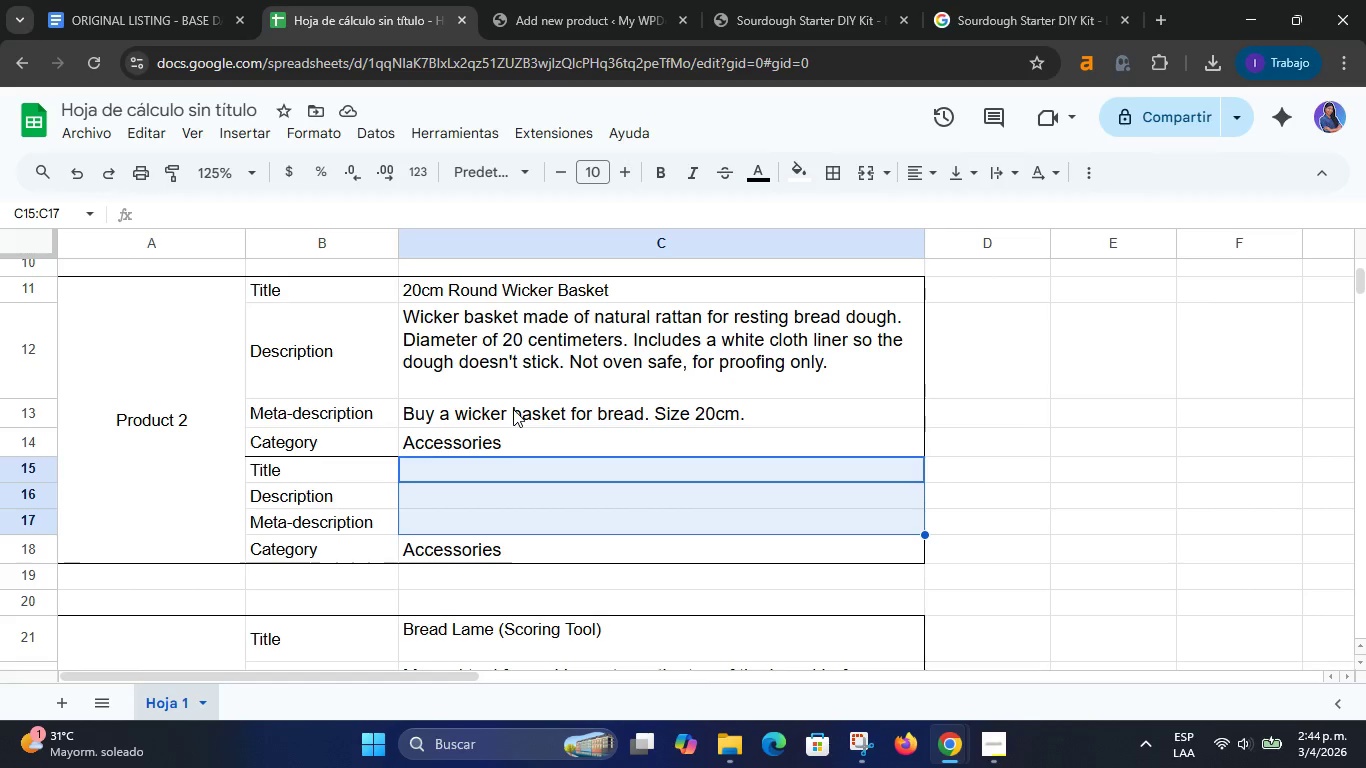 
double_click([545, 296])
 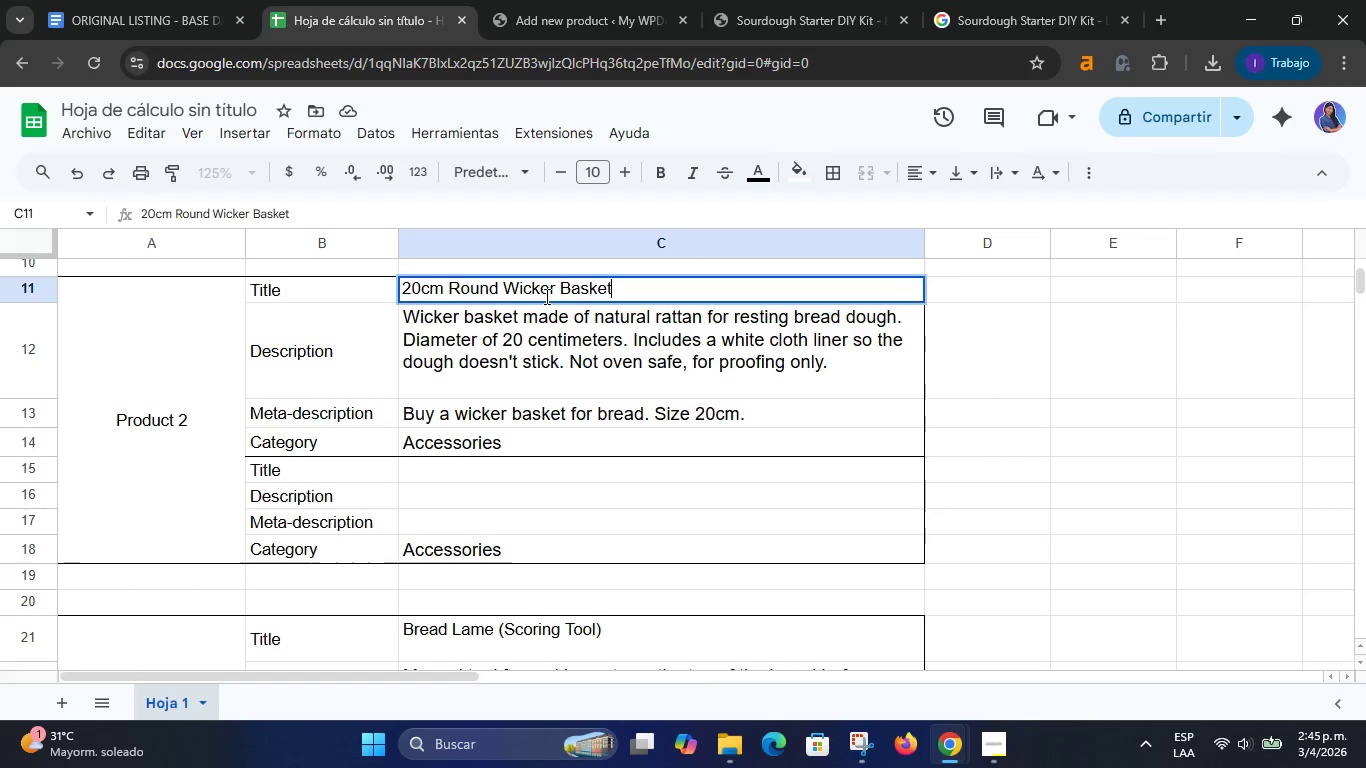 
triple_click([545, 296])
 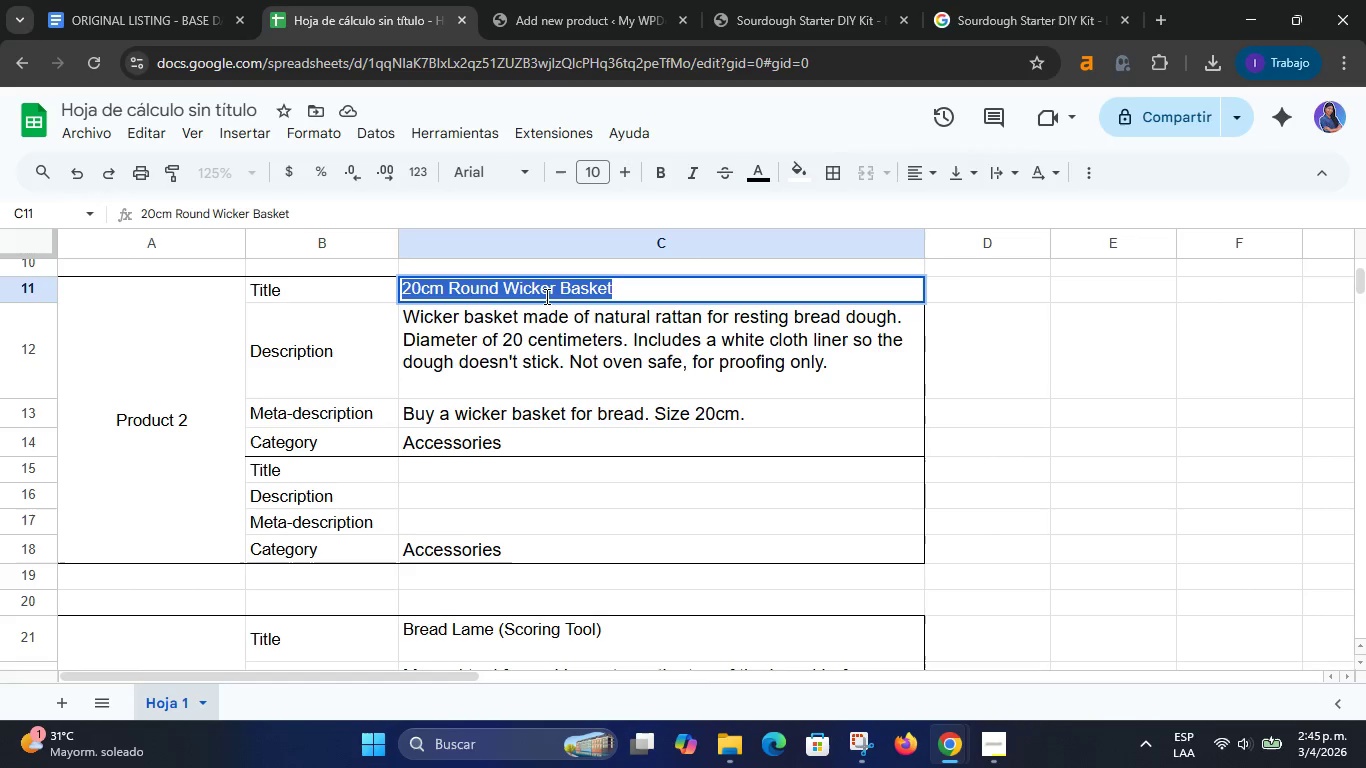 
triple_click([545, 296])
 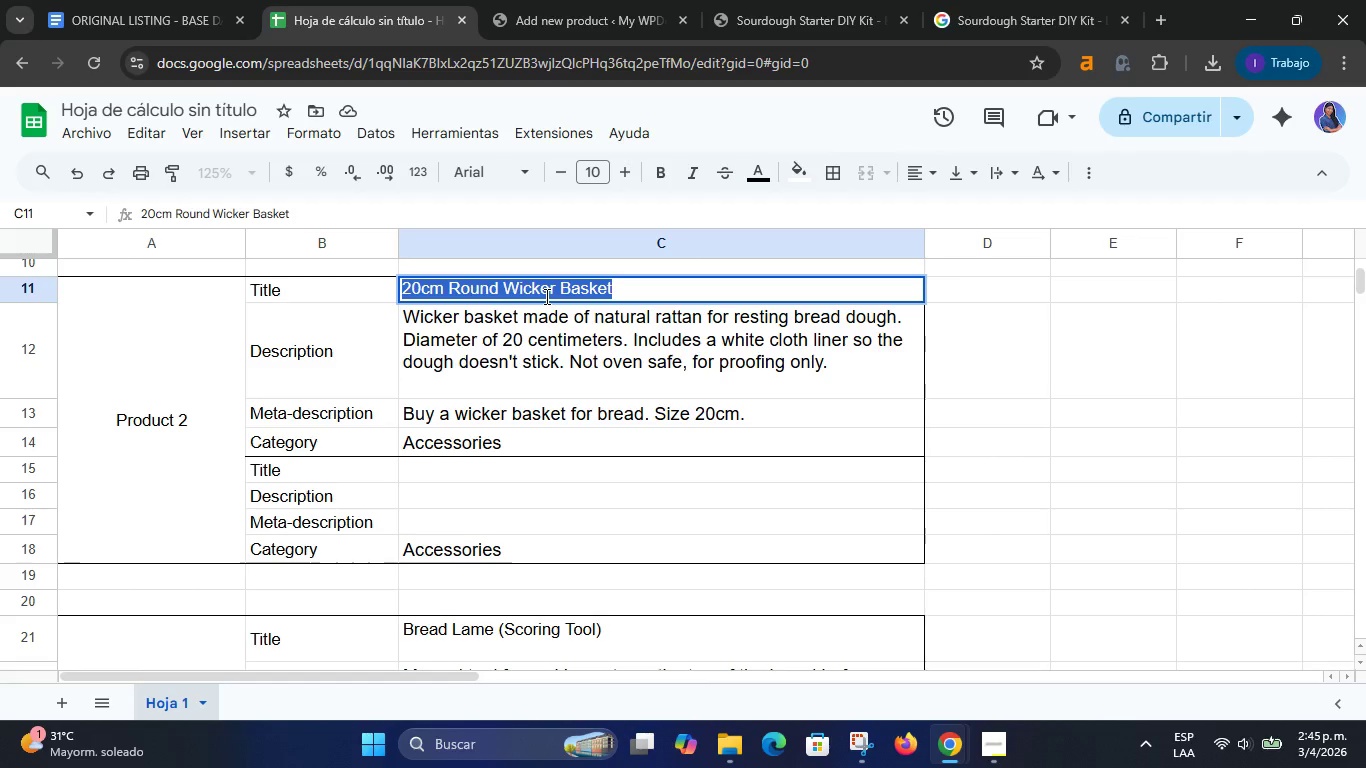 
key(Control+C)
 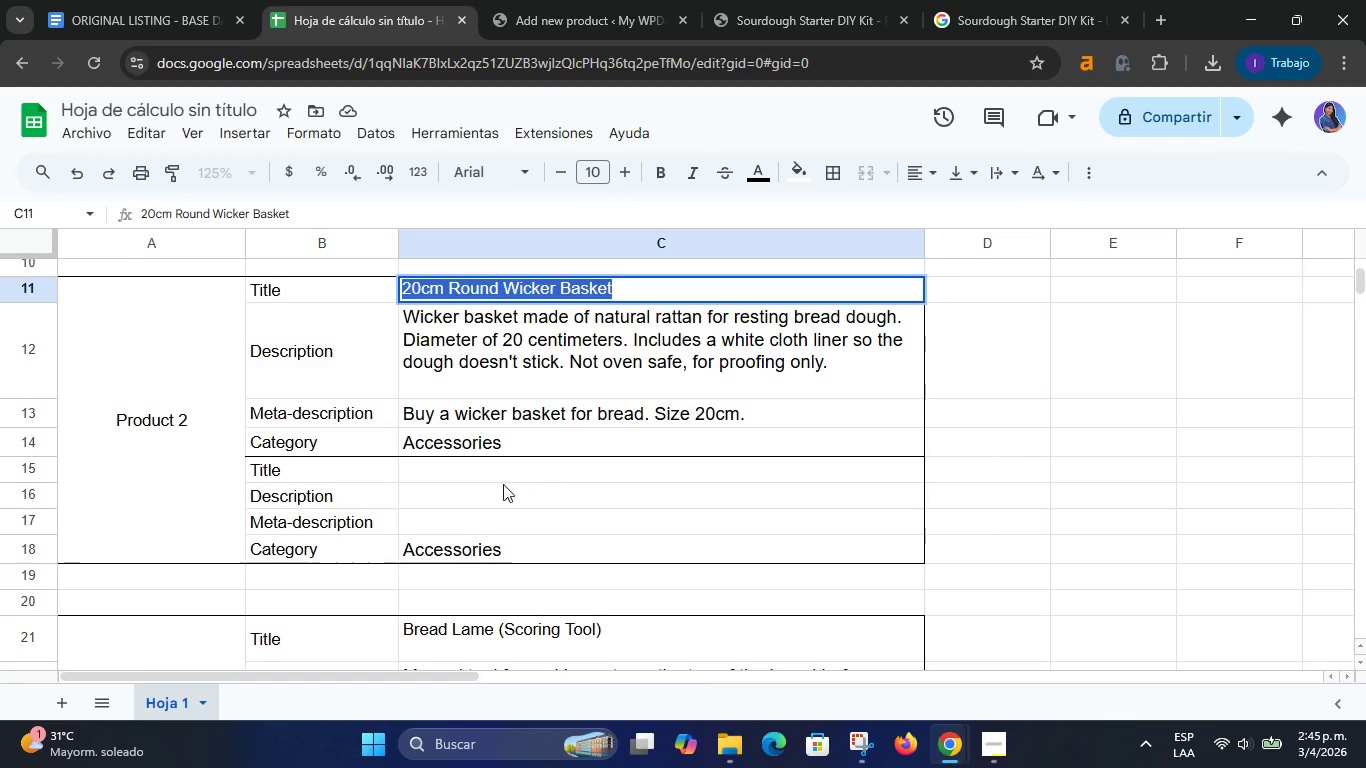 
left_click([505, 470])
 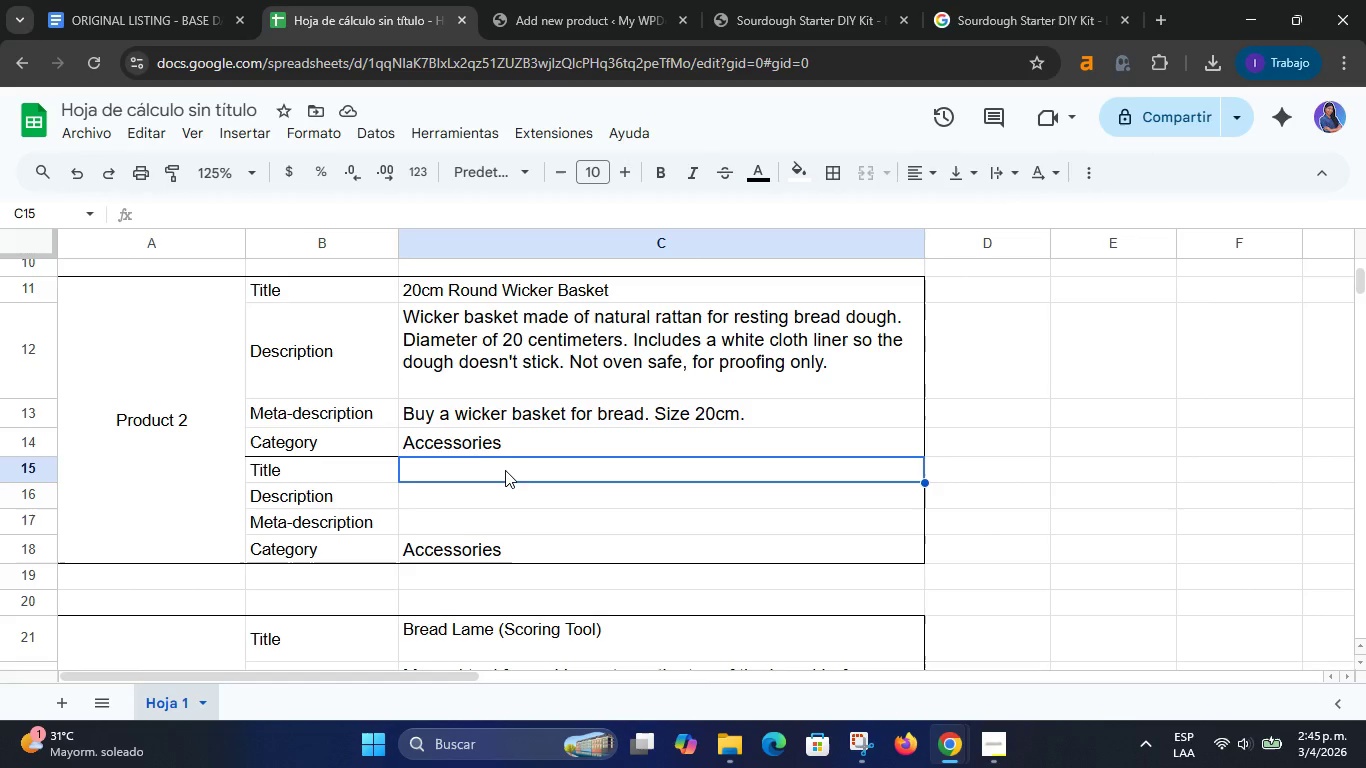 
key(Control+V)
 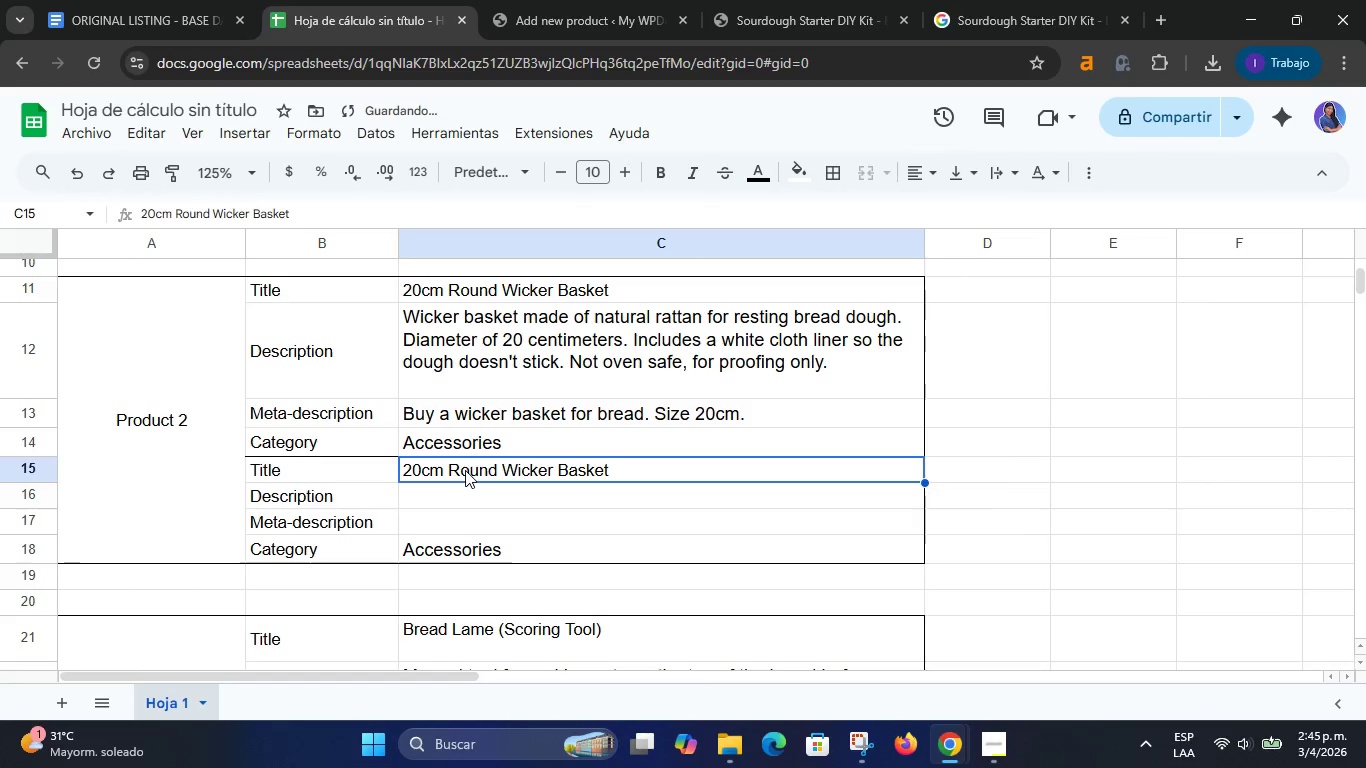 
double_click([465, 470])
 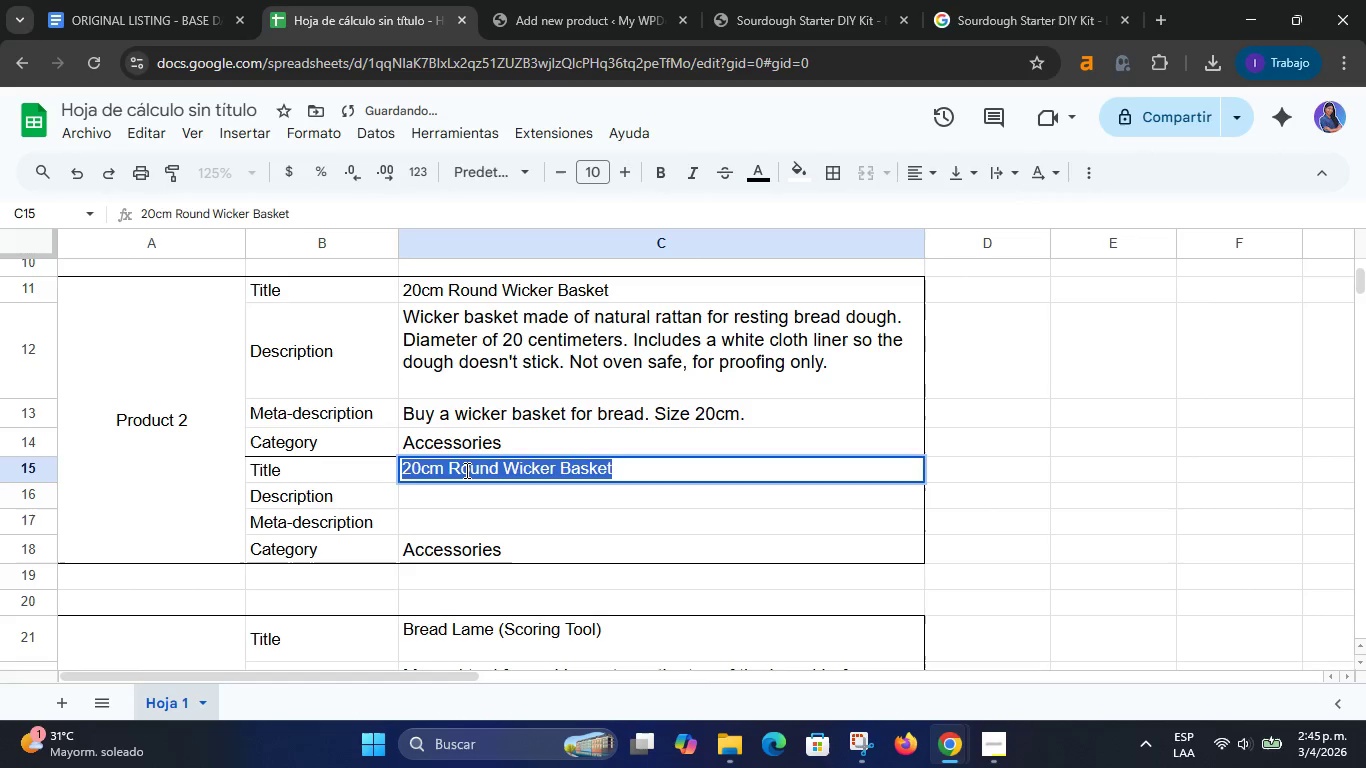 
triple_click([465, 470])
 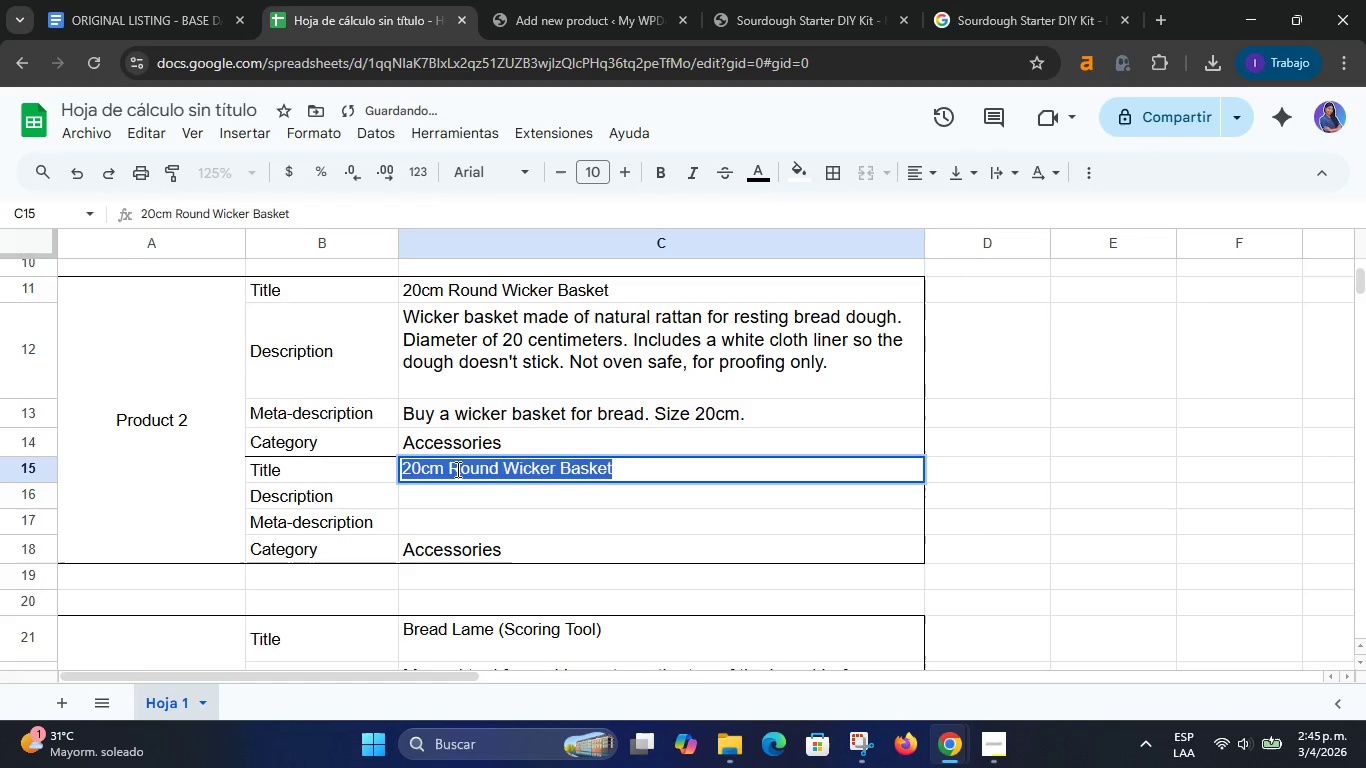 
triple_click([456, 469])
 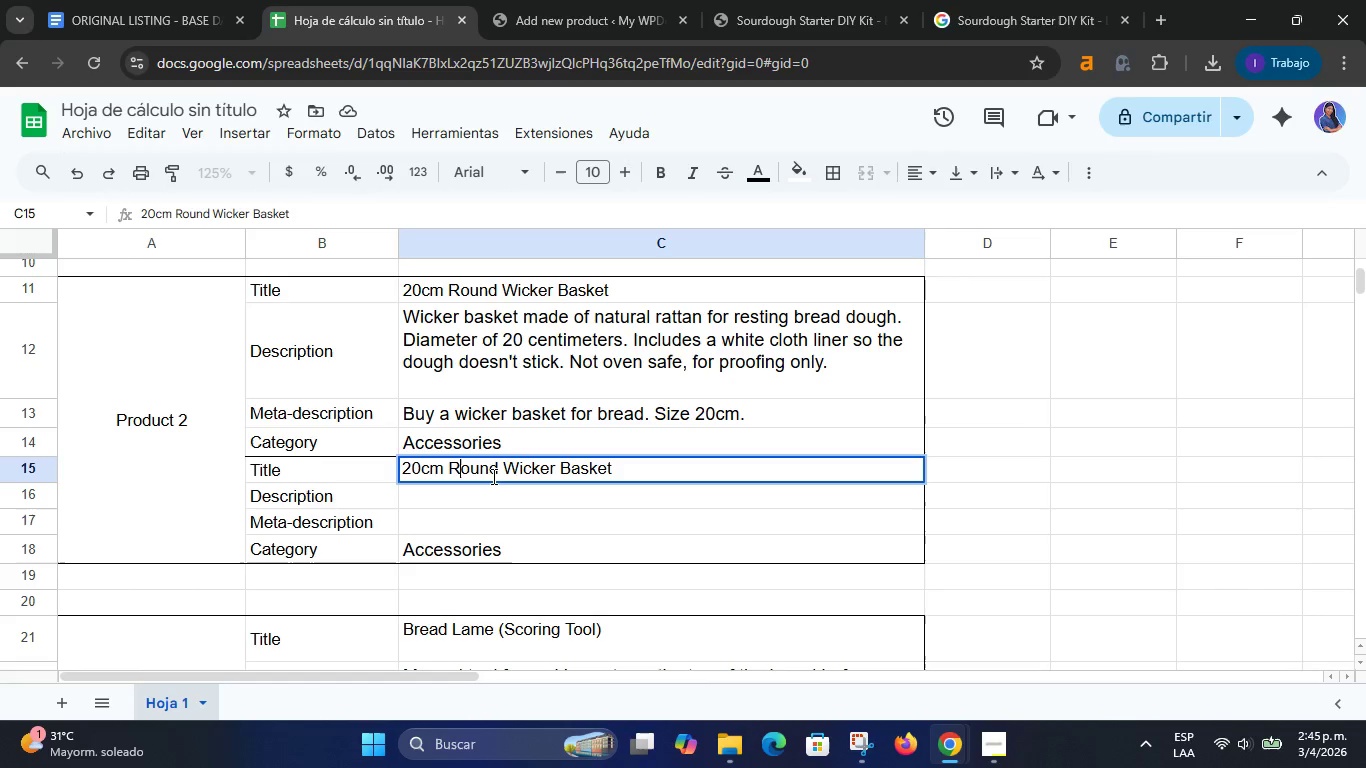 
wait(13.84)
 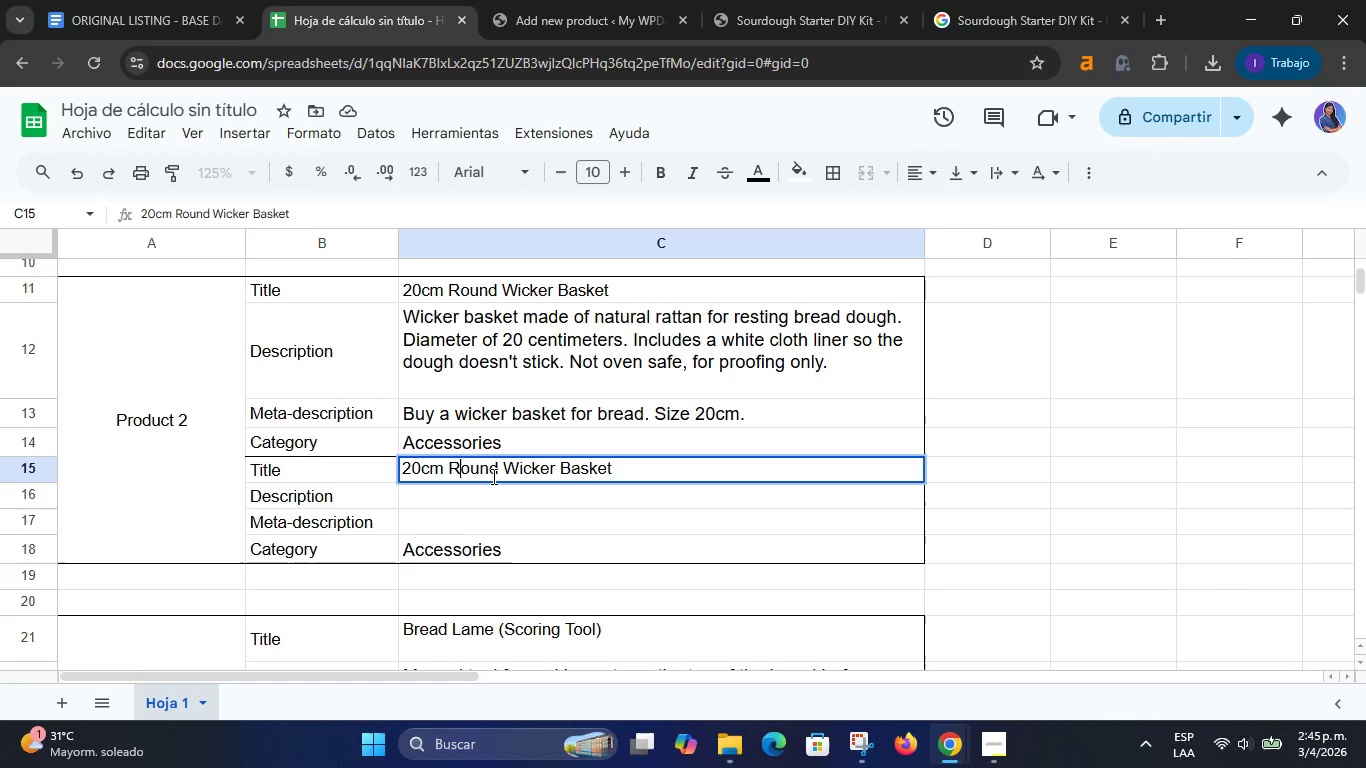 
double_click([495, 471])
 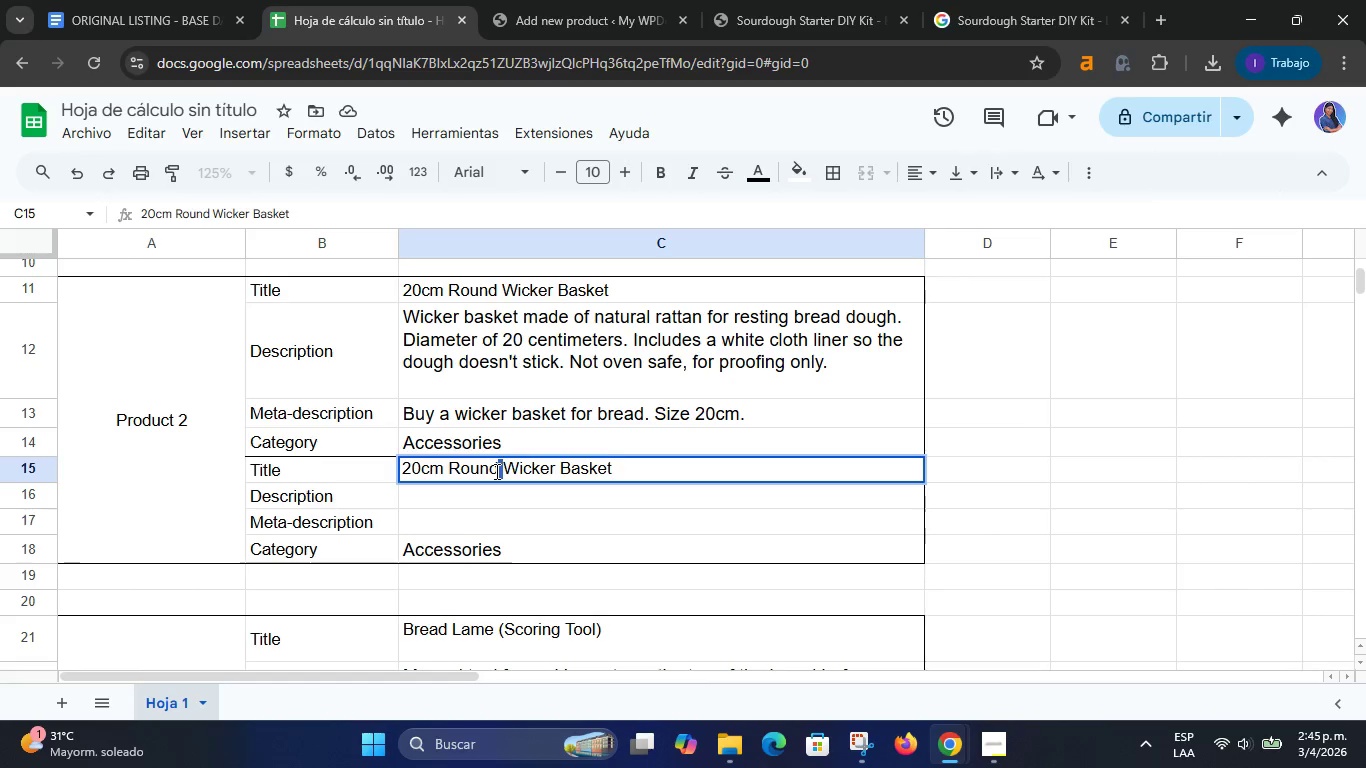 
triple_click([495, 471])
 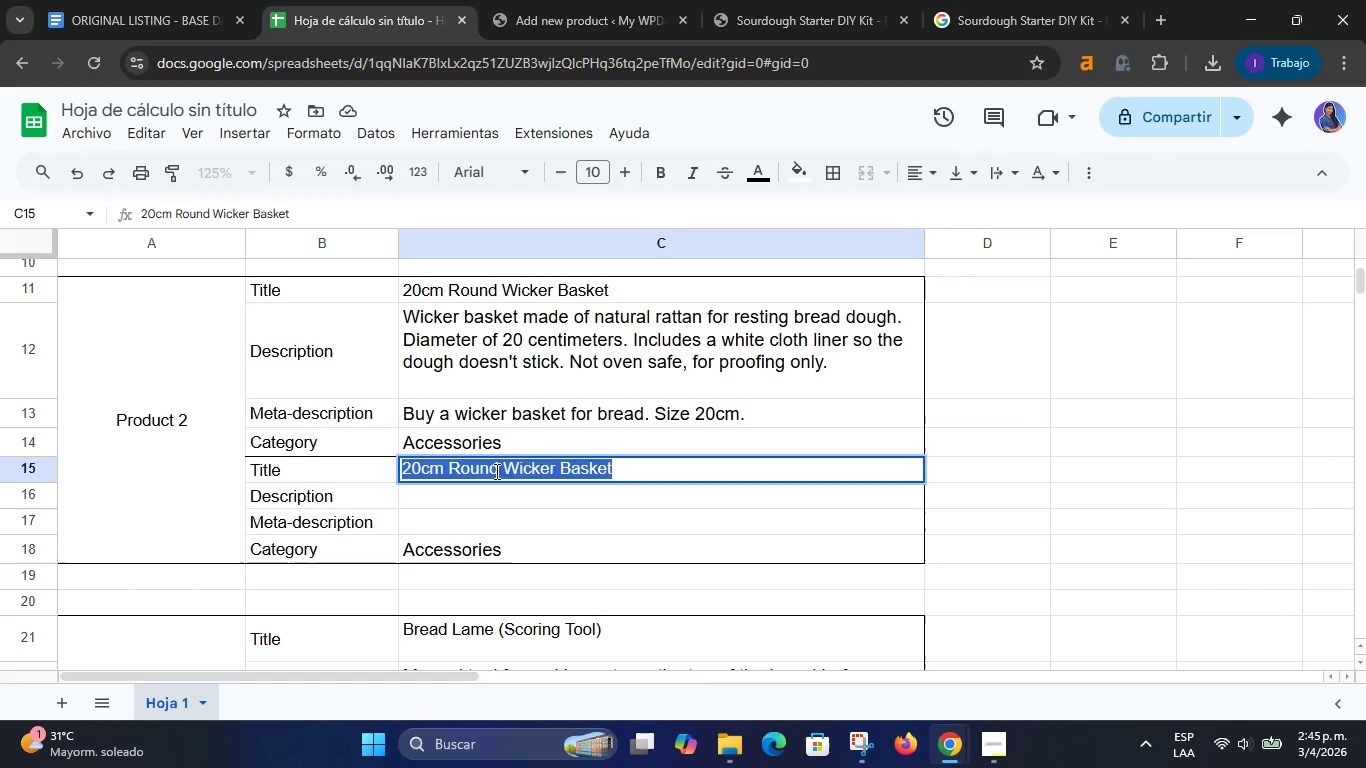 
type(Professional )
 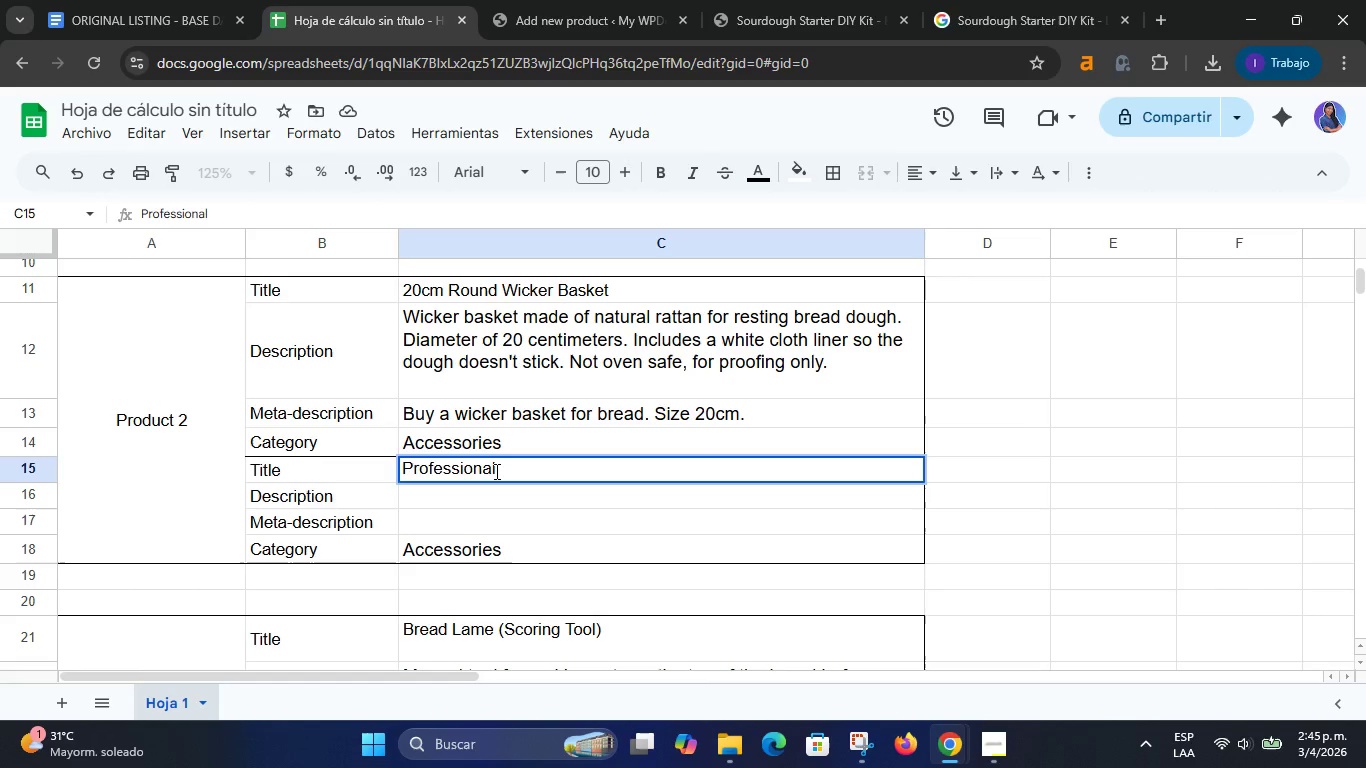 
wait(11.08)
 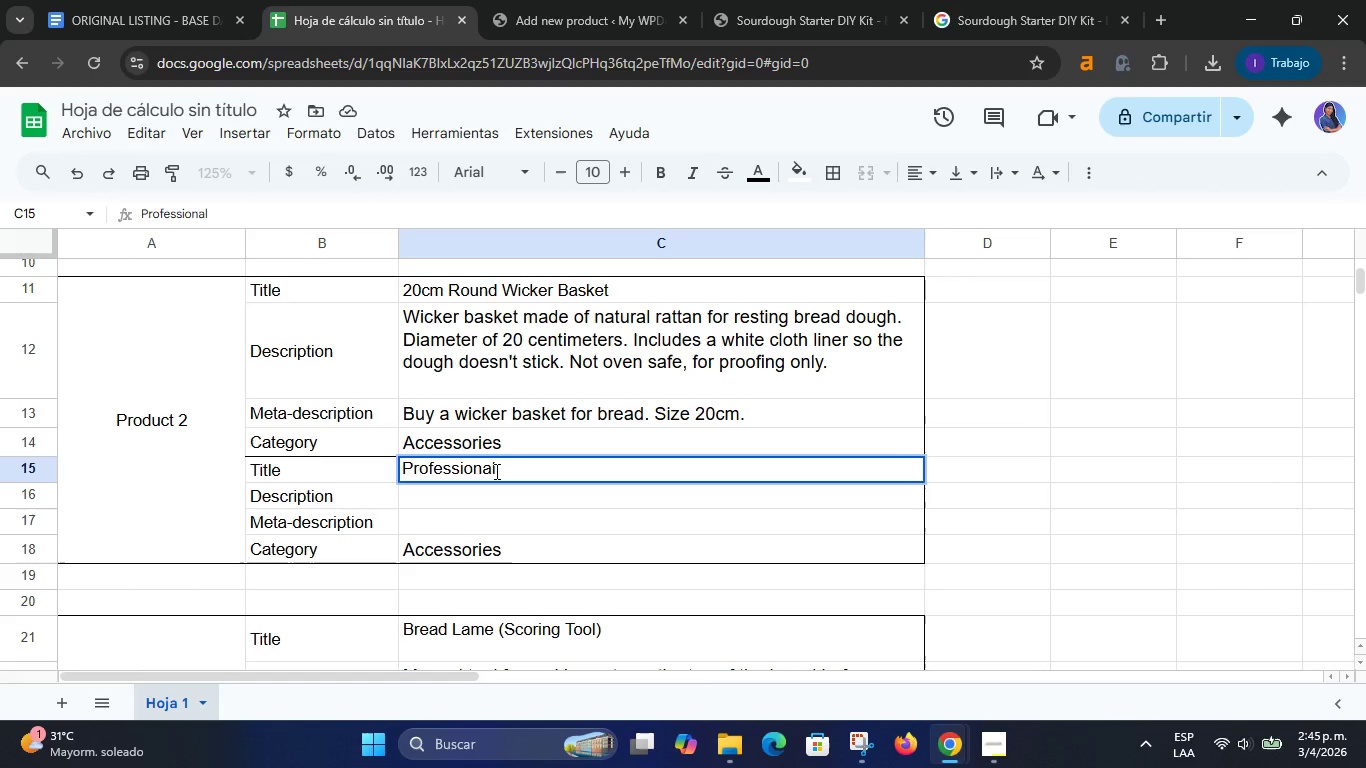 
double_click([527, 461])
 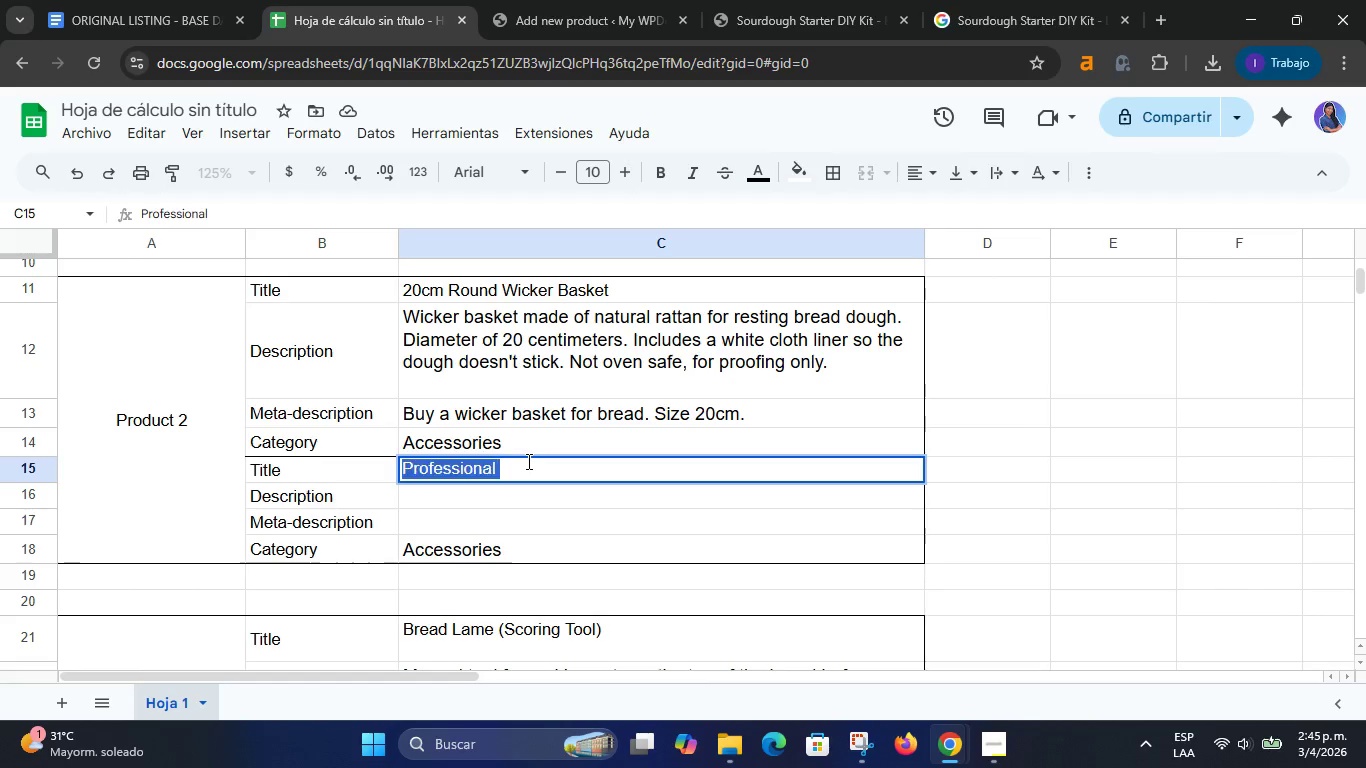 
triple_click([527, 461])
 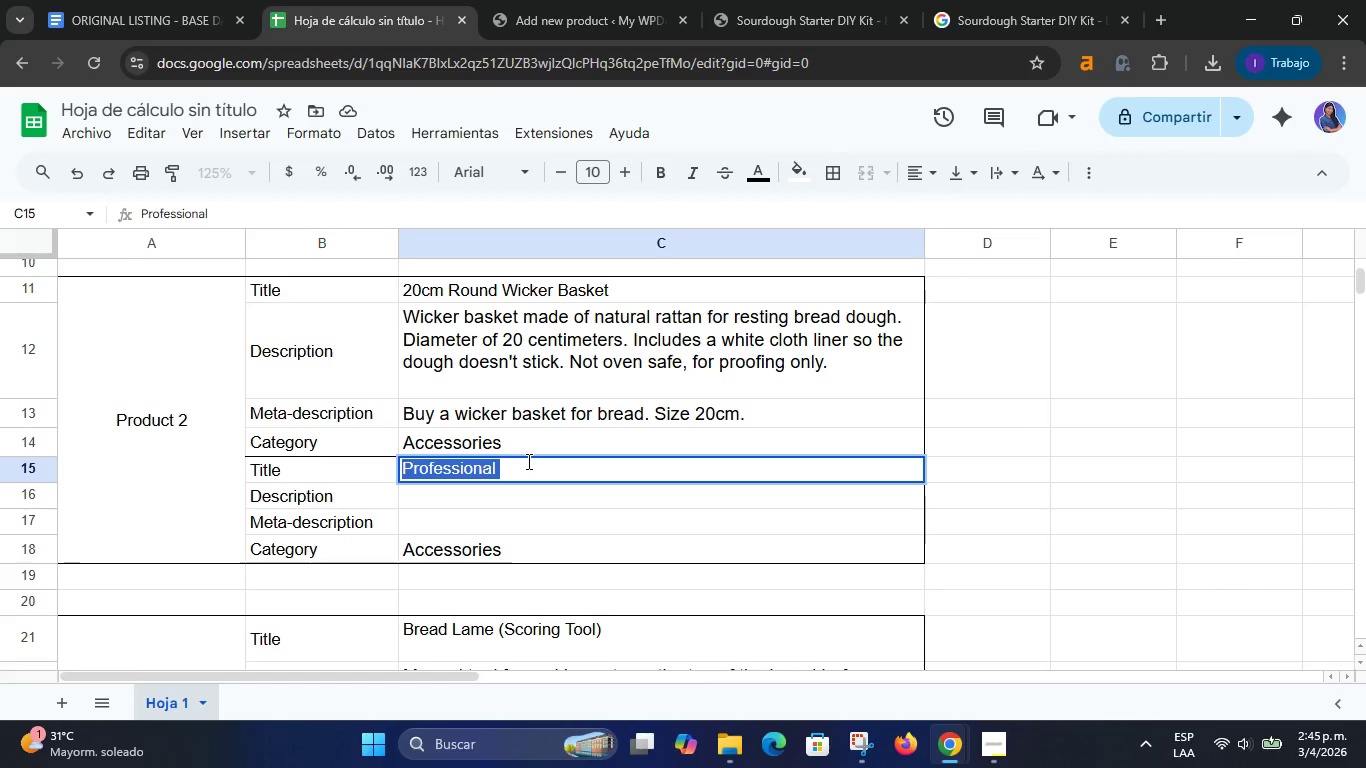 
type(Natural rattan banneton Proofing Basket)
 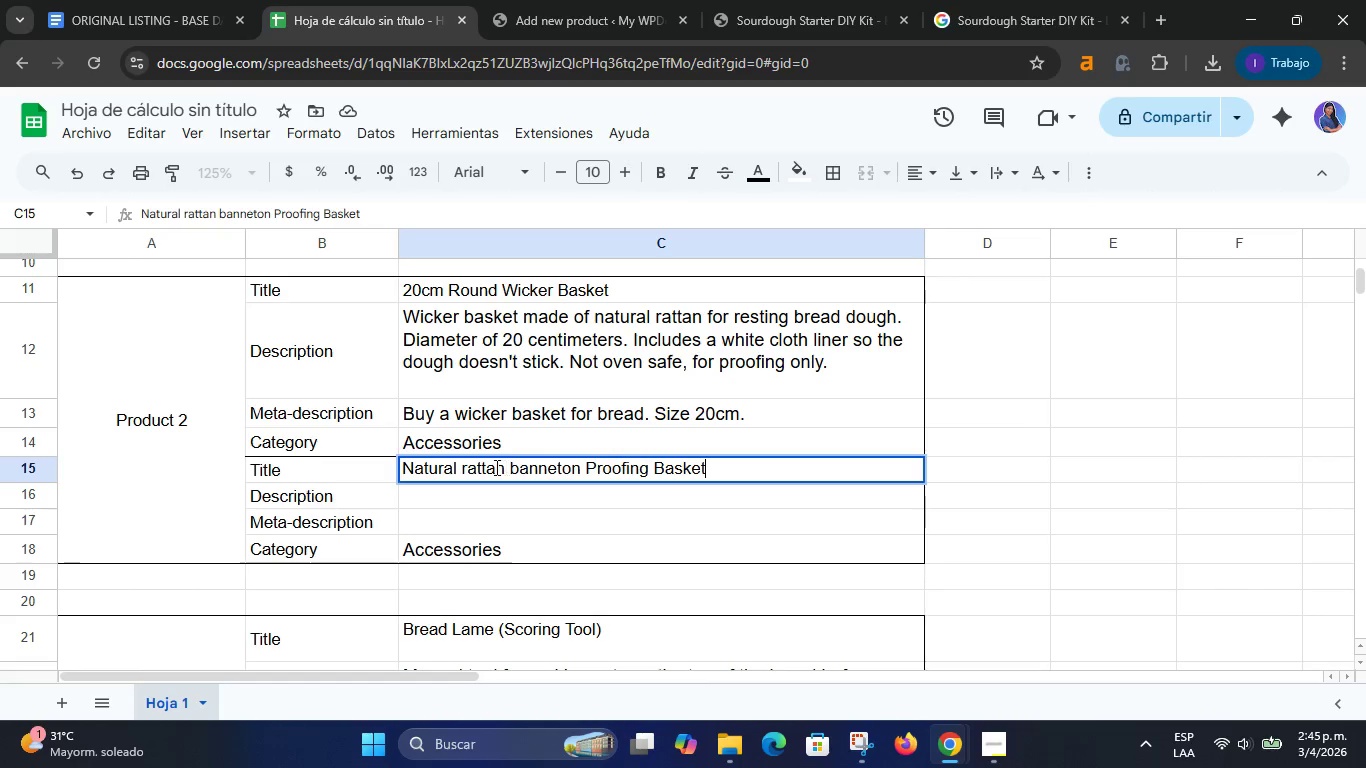 
left_click([465, 467])
 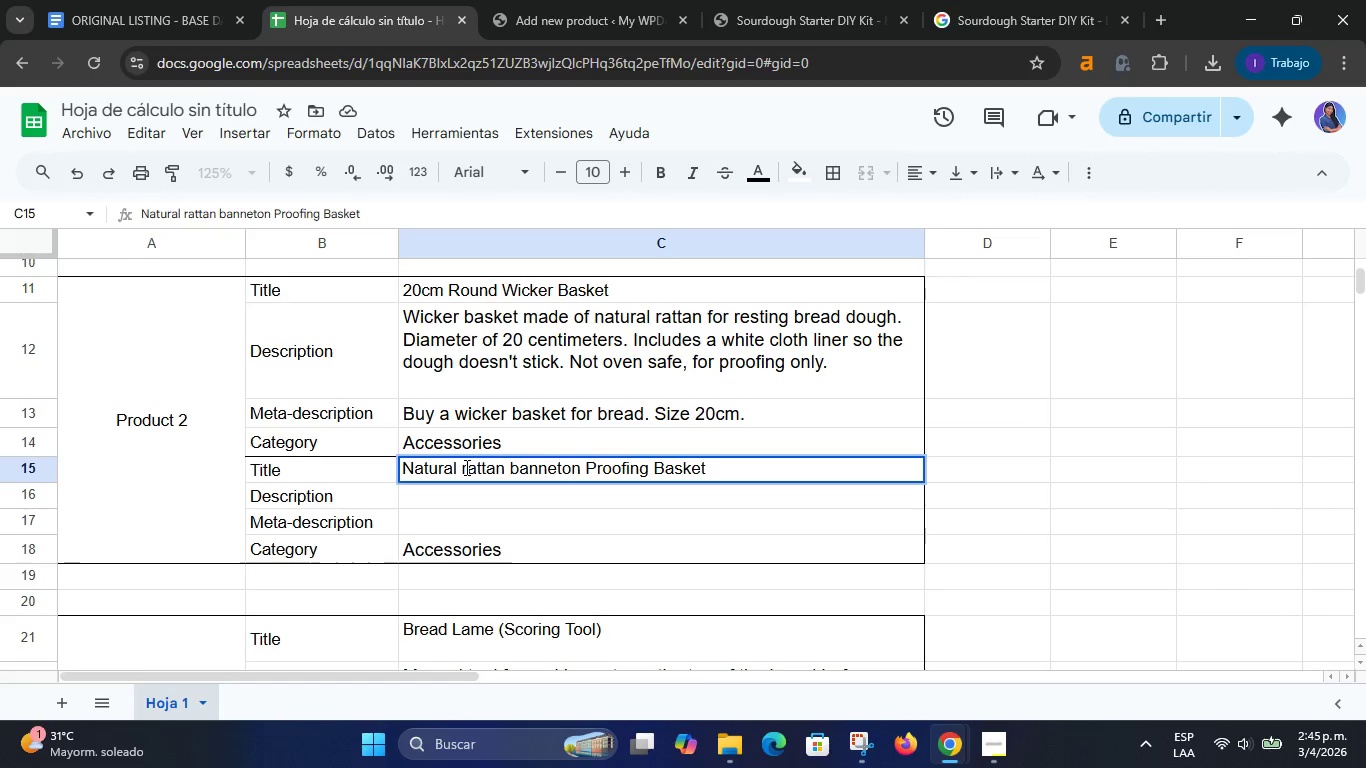 
key(Backspace)
 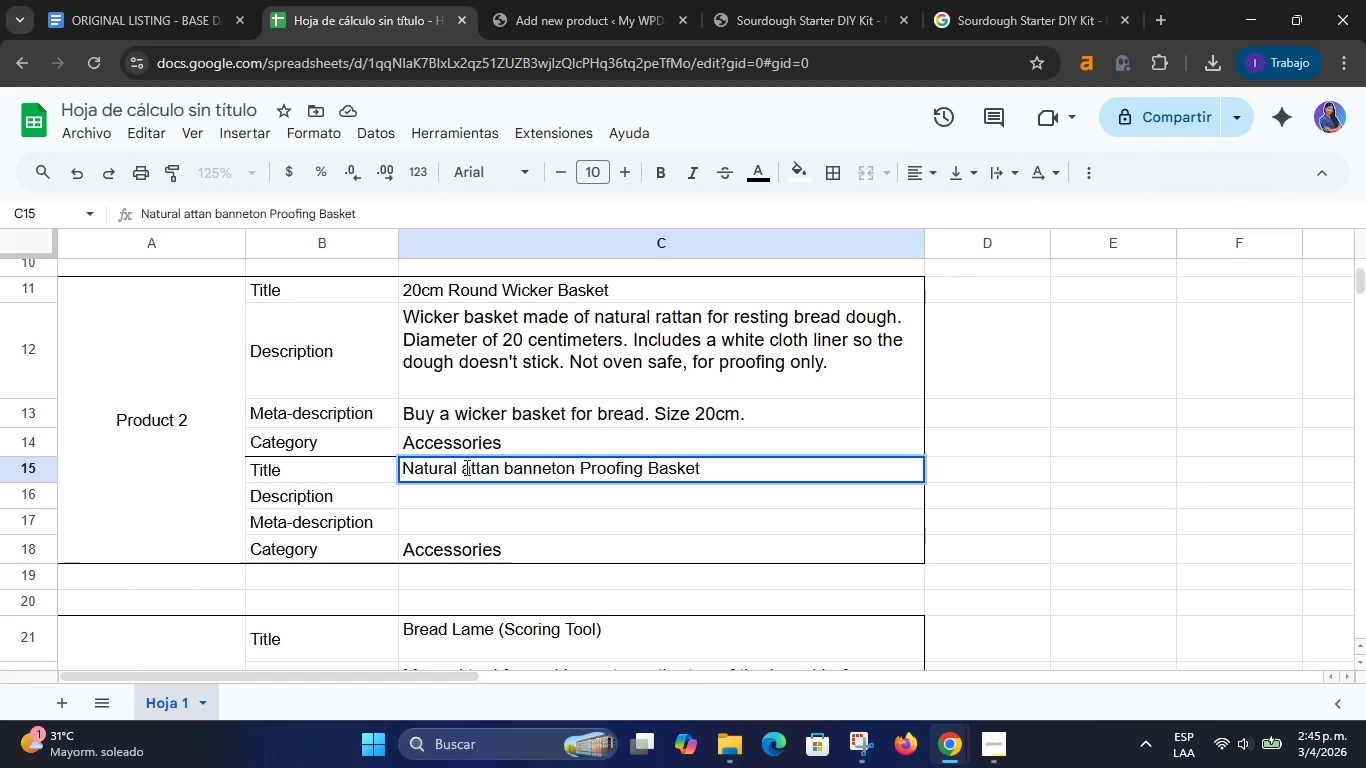 
key(CapsLock)
 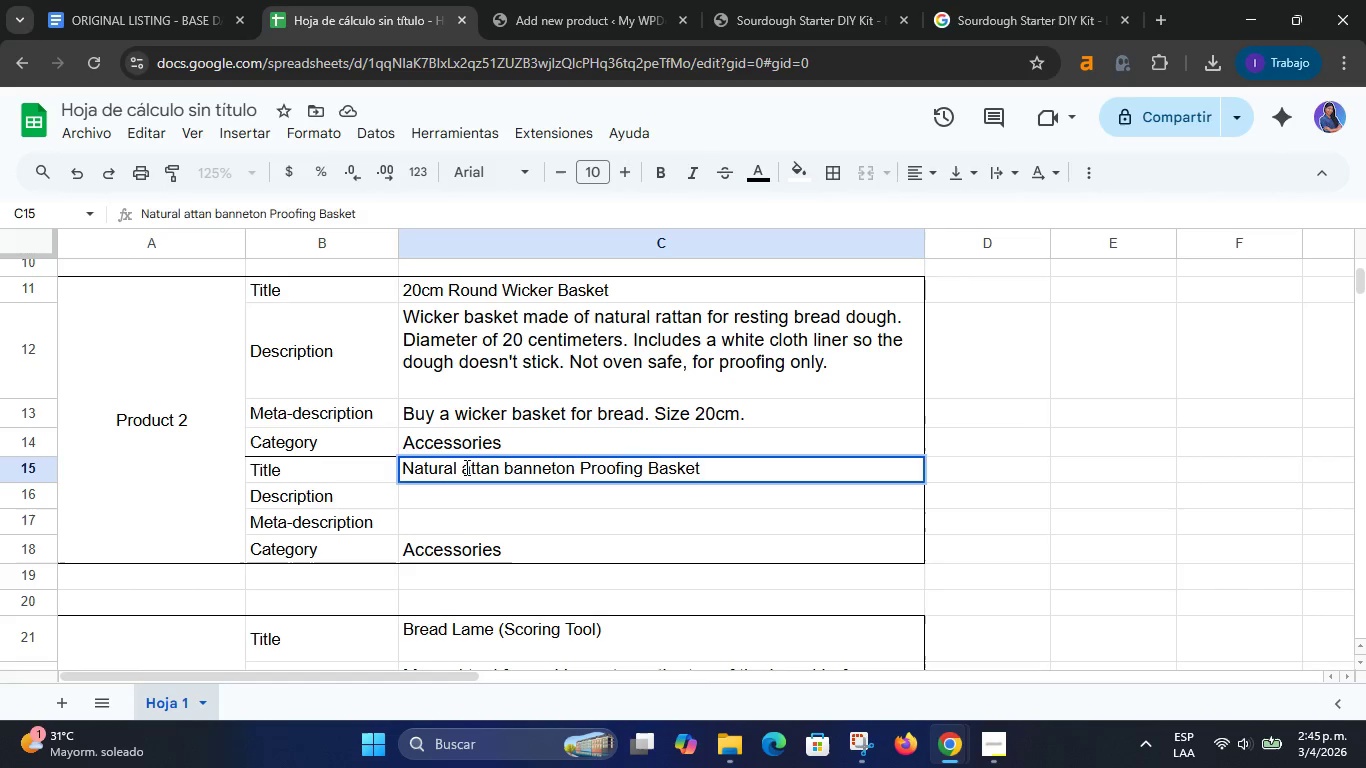 
key(R)
 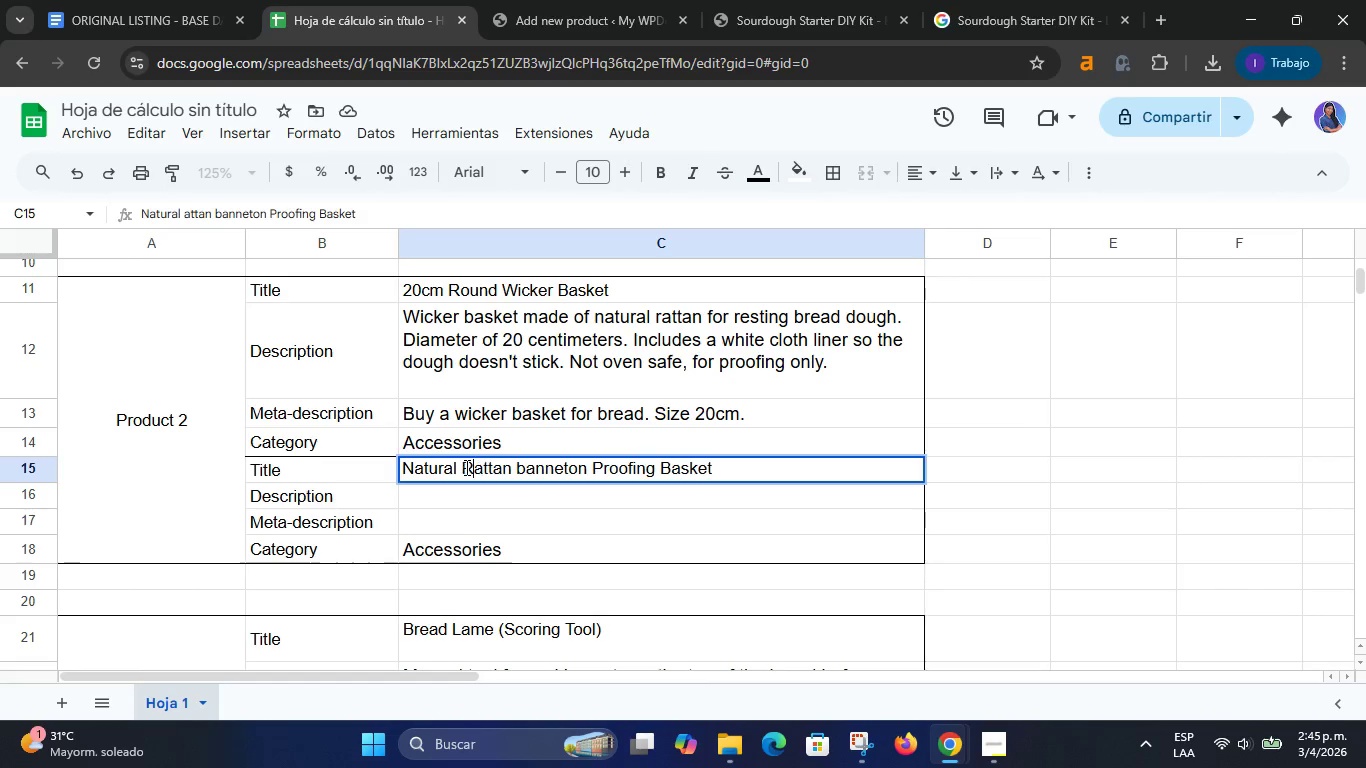 
key(CapsLock)
 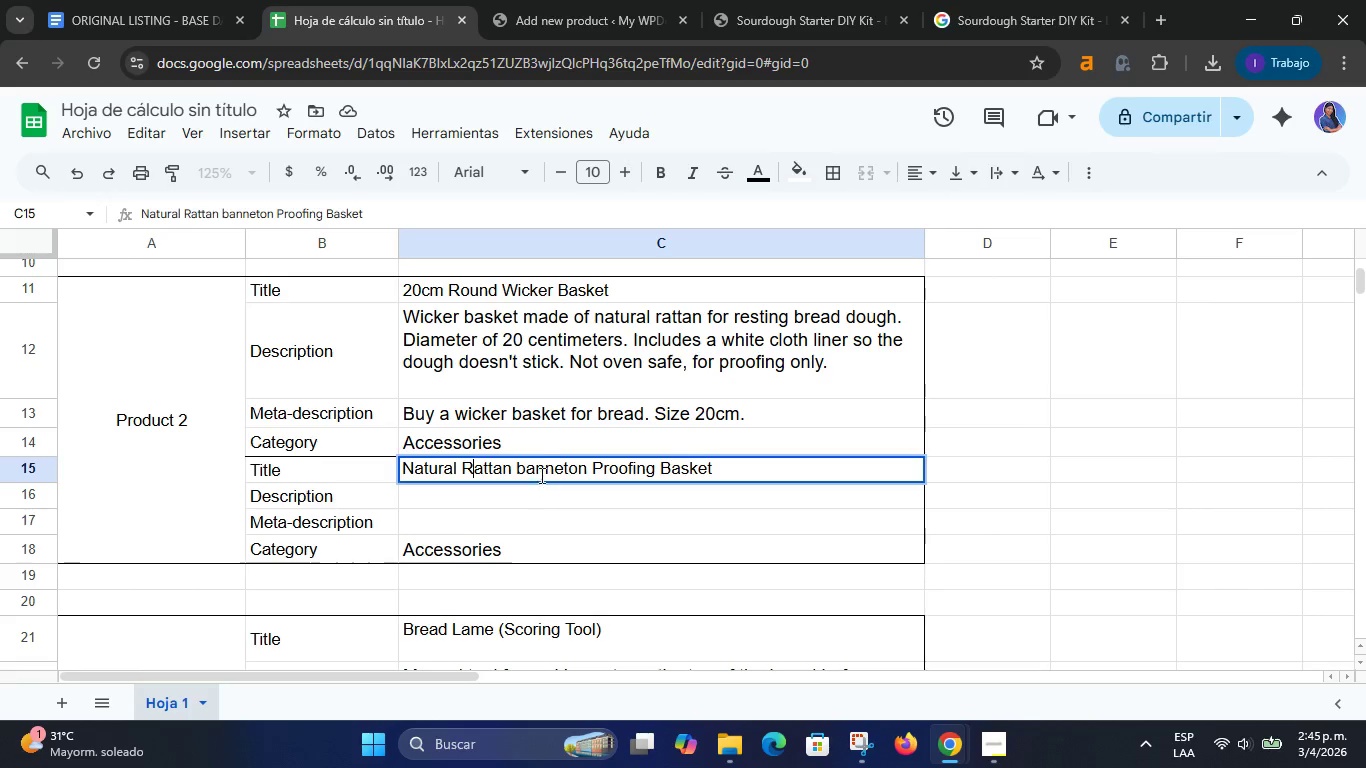 
left_click([524, 464])
 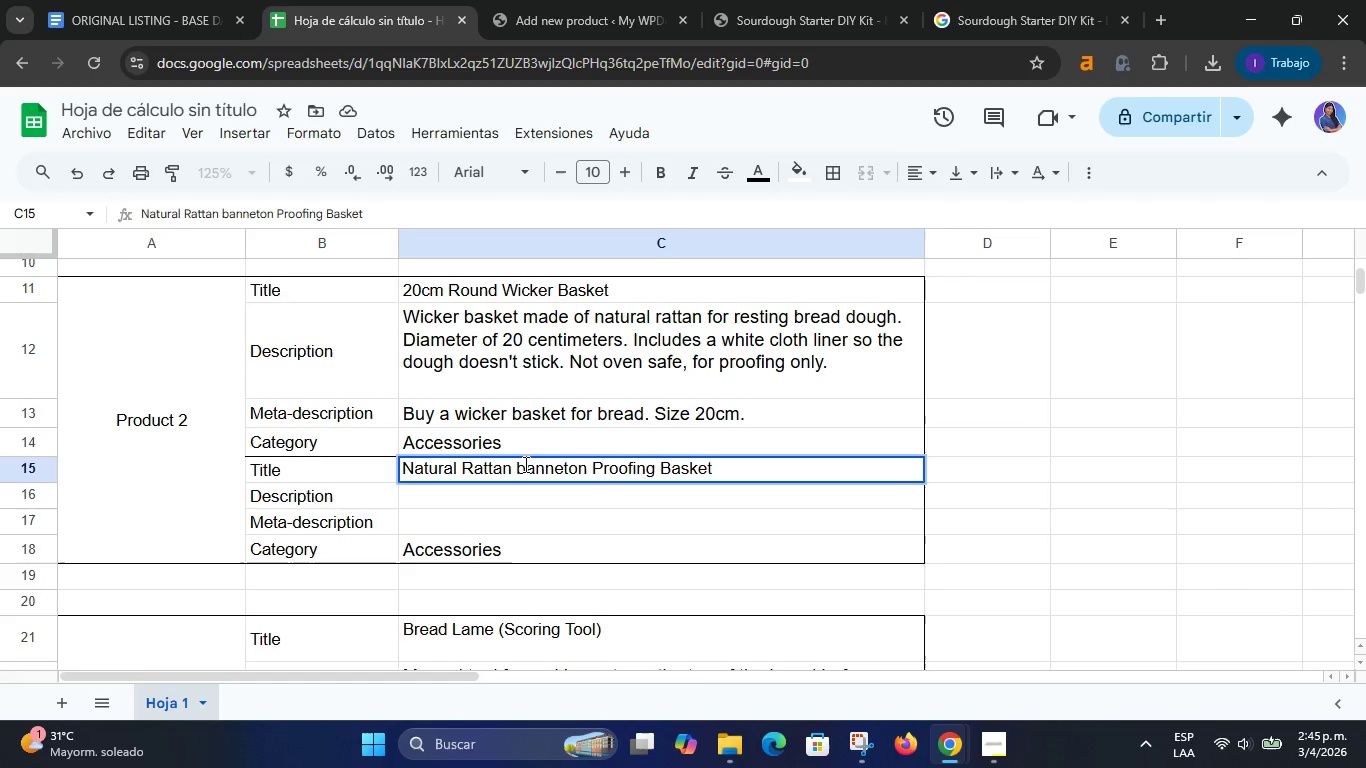 
key(Backspace)
 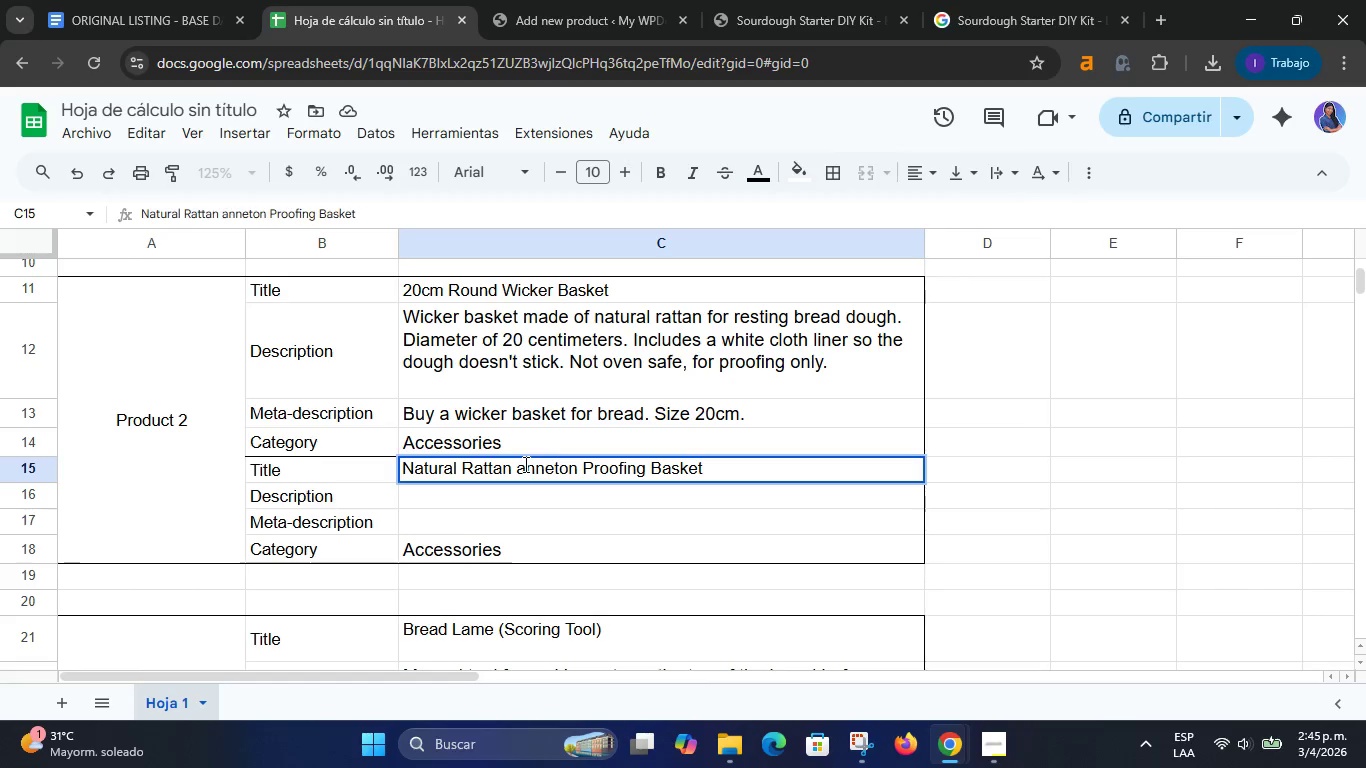 
key(CapsLock)
 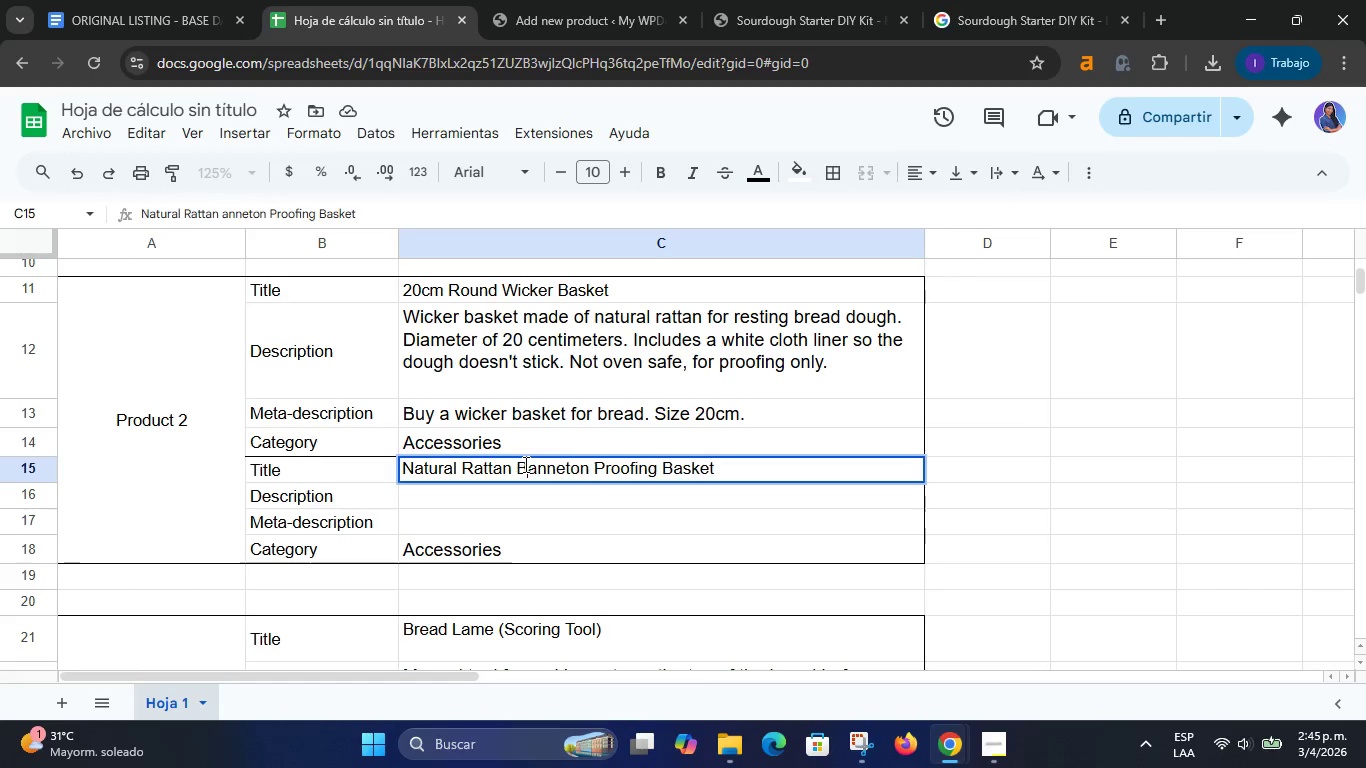 
key(B)
 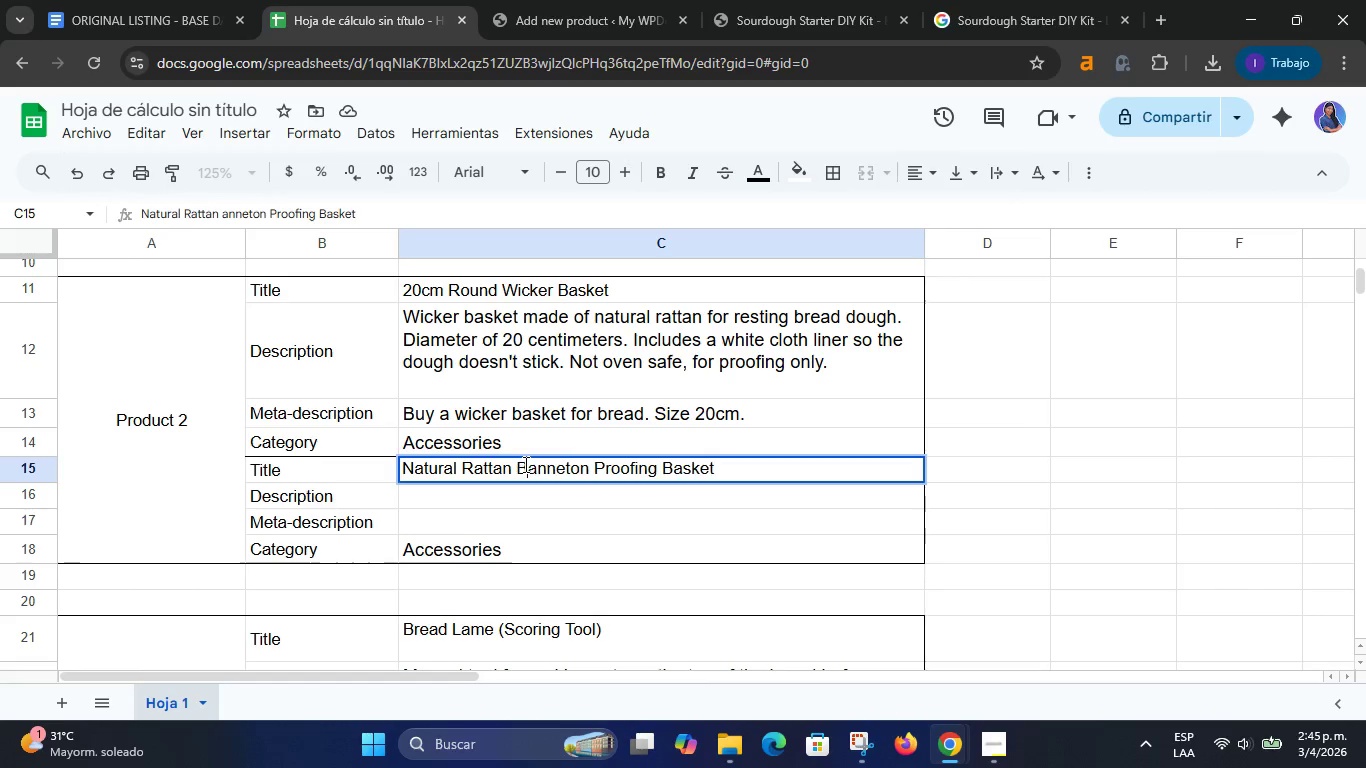 
key(CapsLock)
 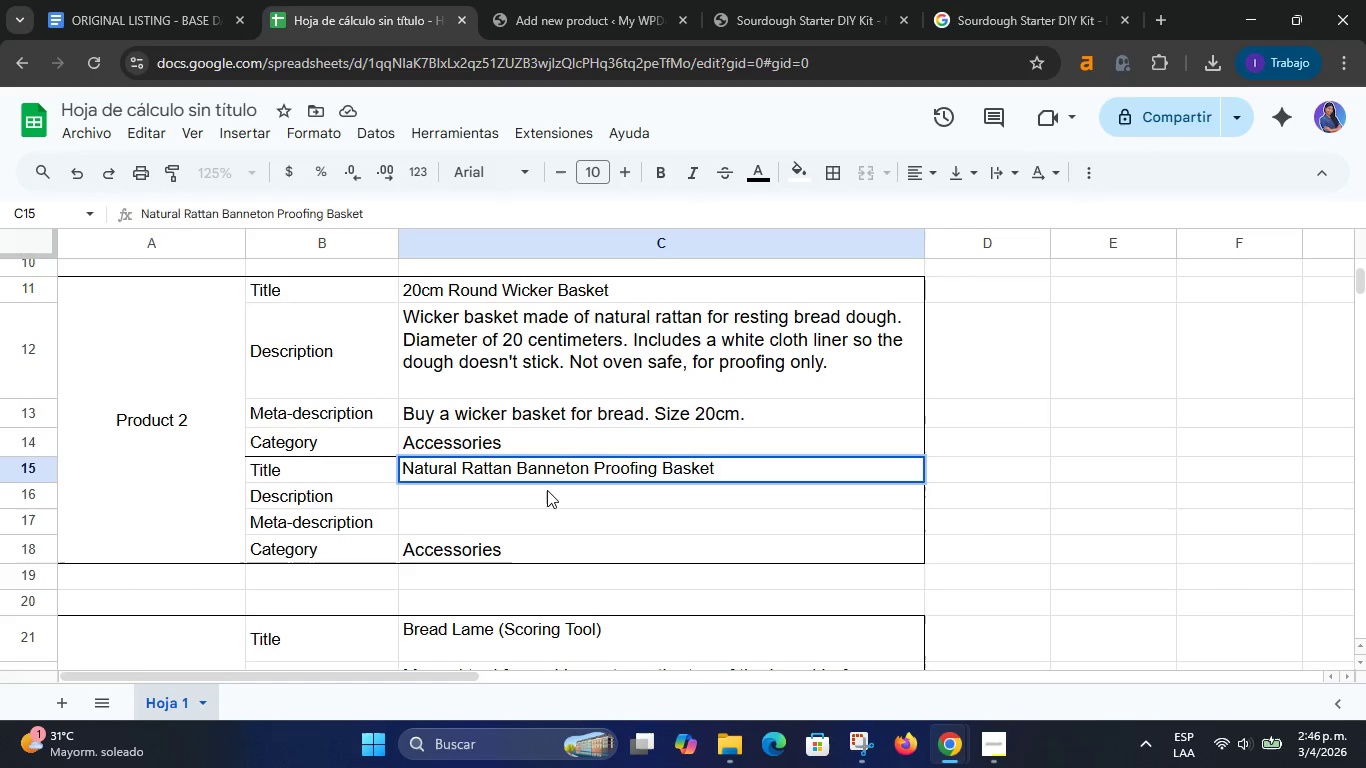 
left_click([764, 476])
 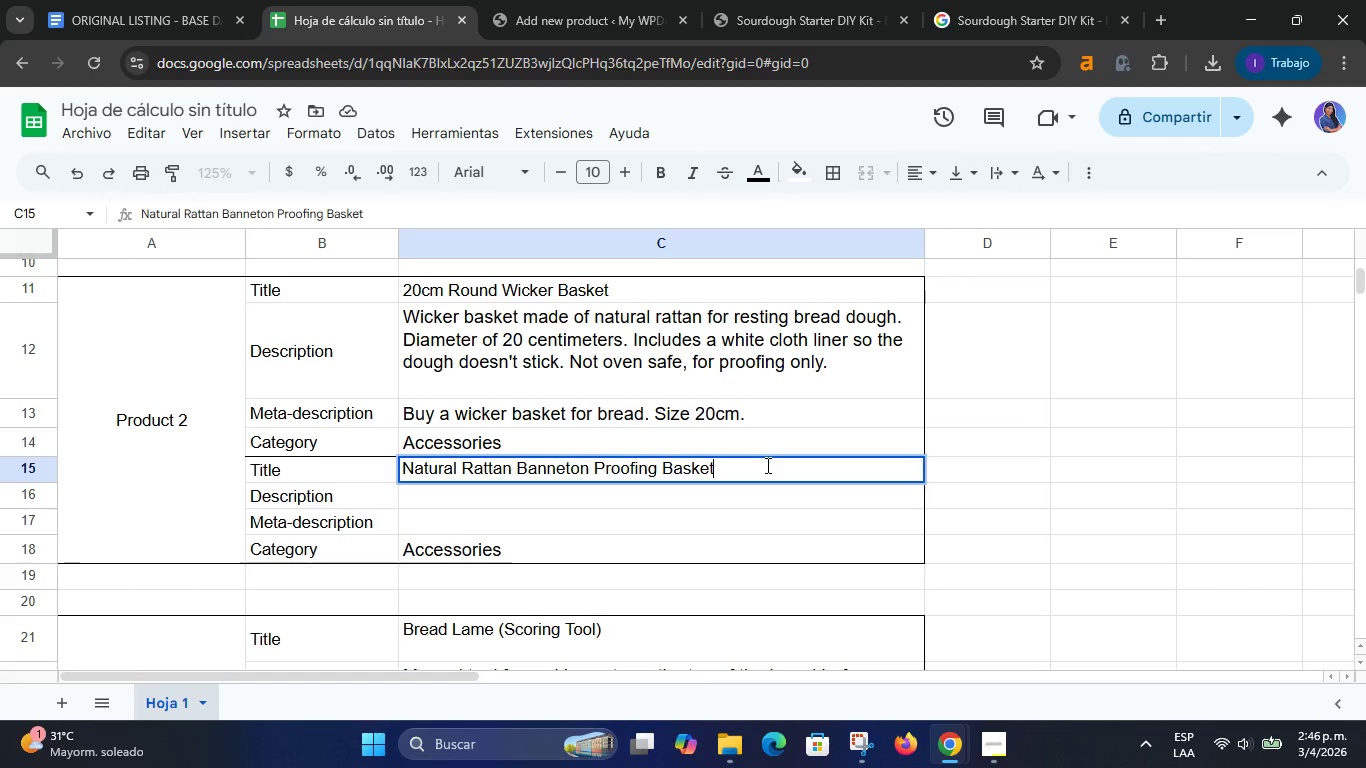 
key(Space)
 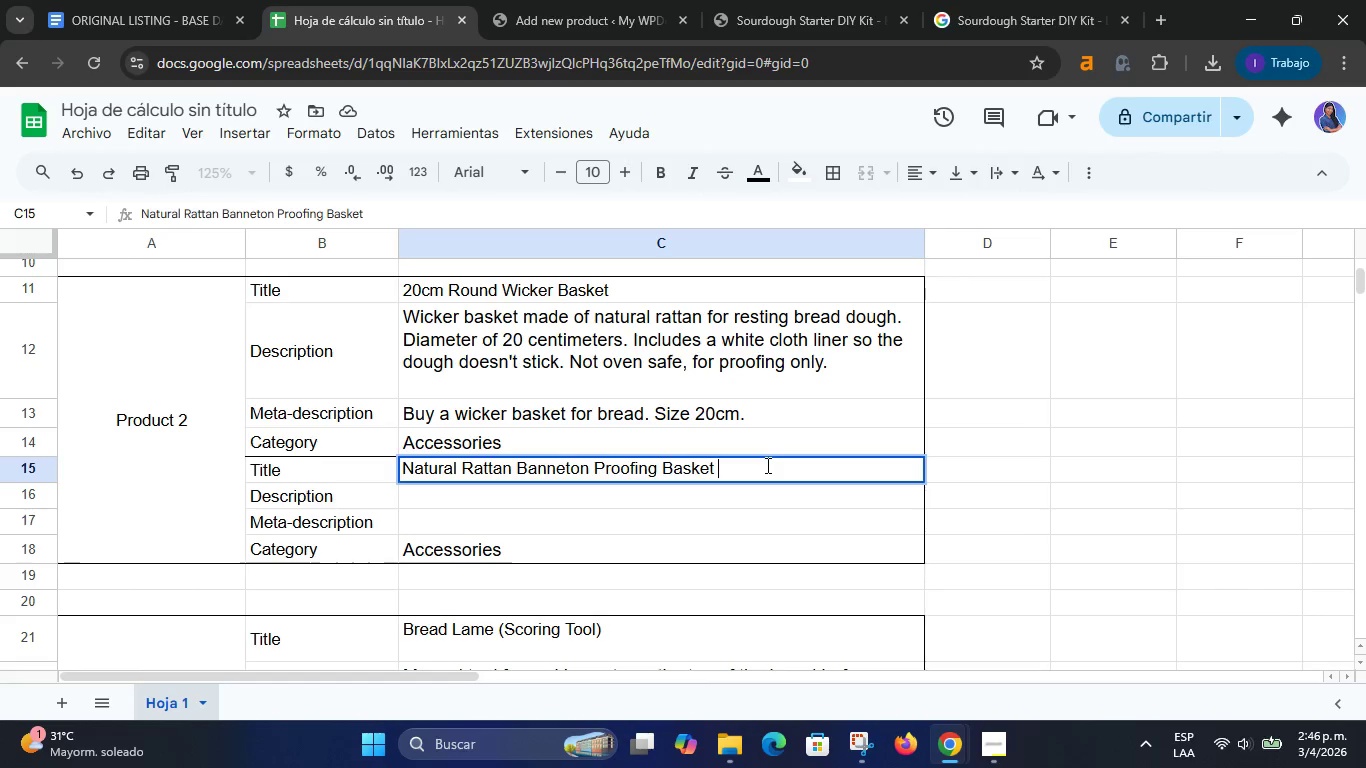 
key(Minus)
 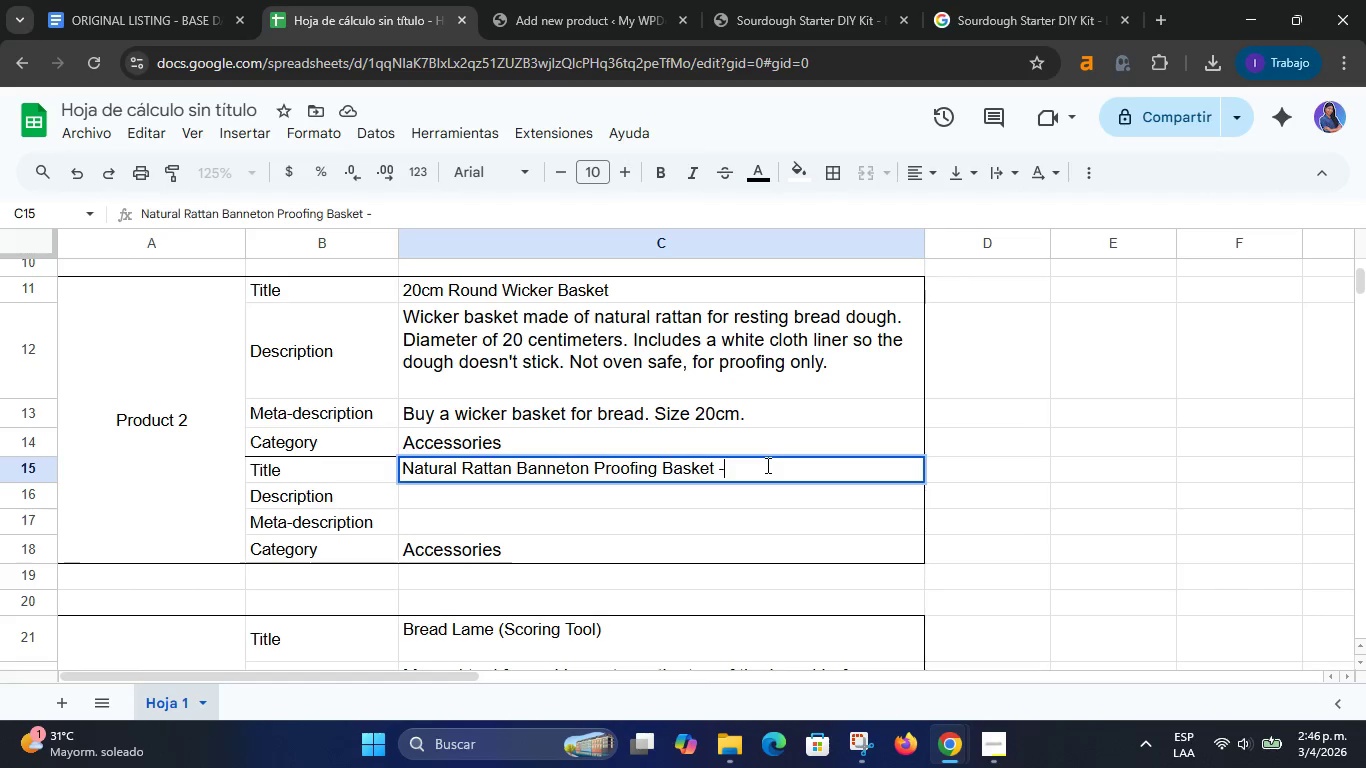 
key(Space)
 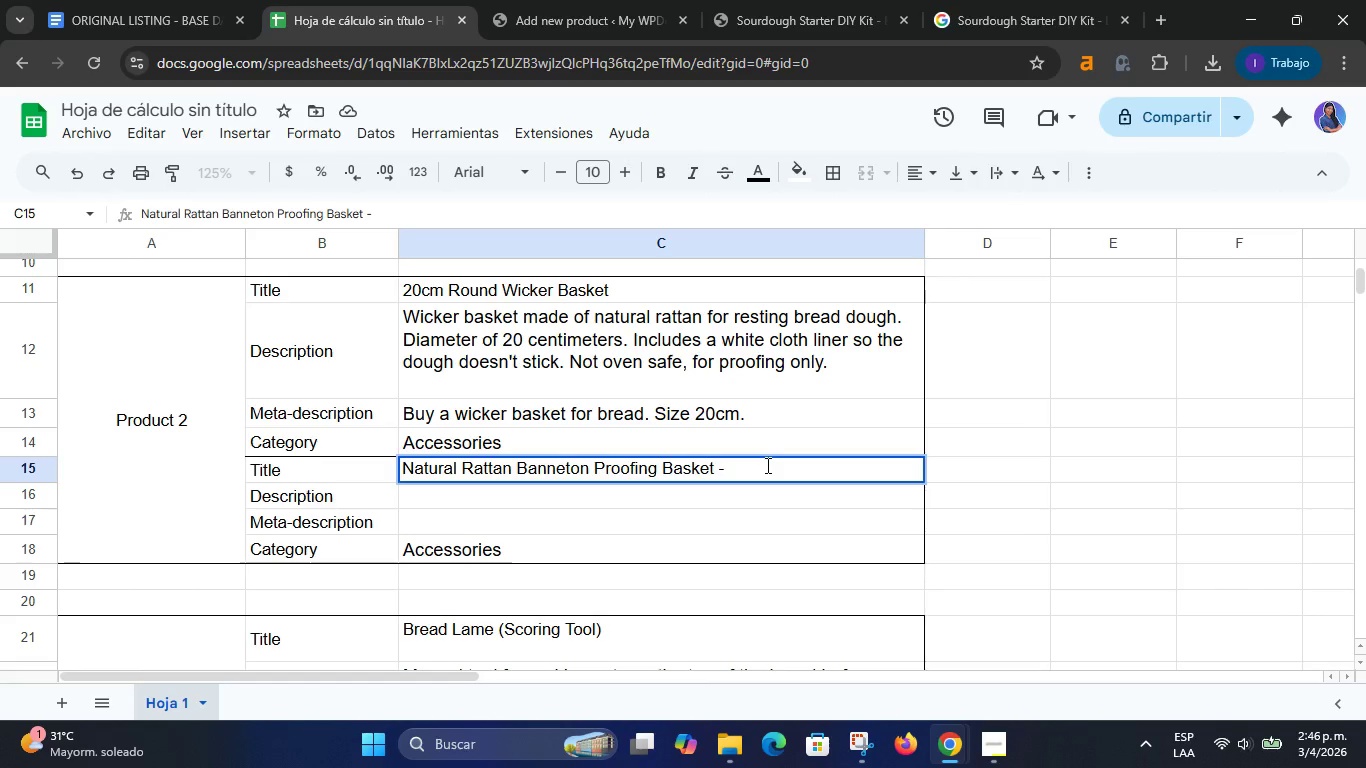 
left_click([766, 465])
 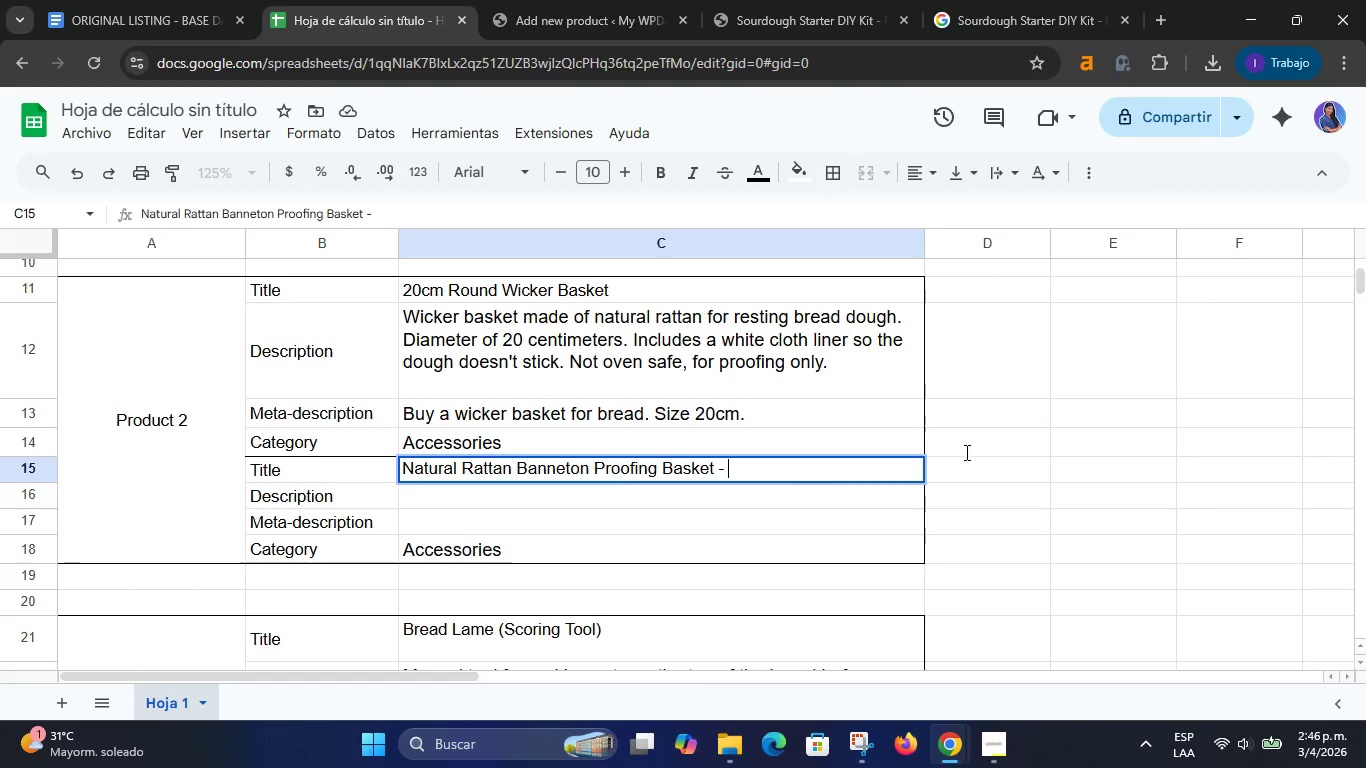 
double_click([1031, 439])
 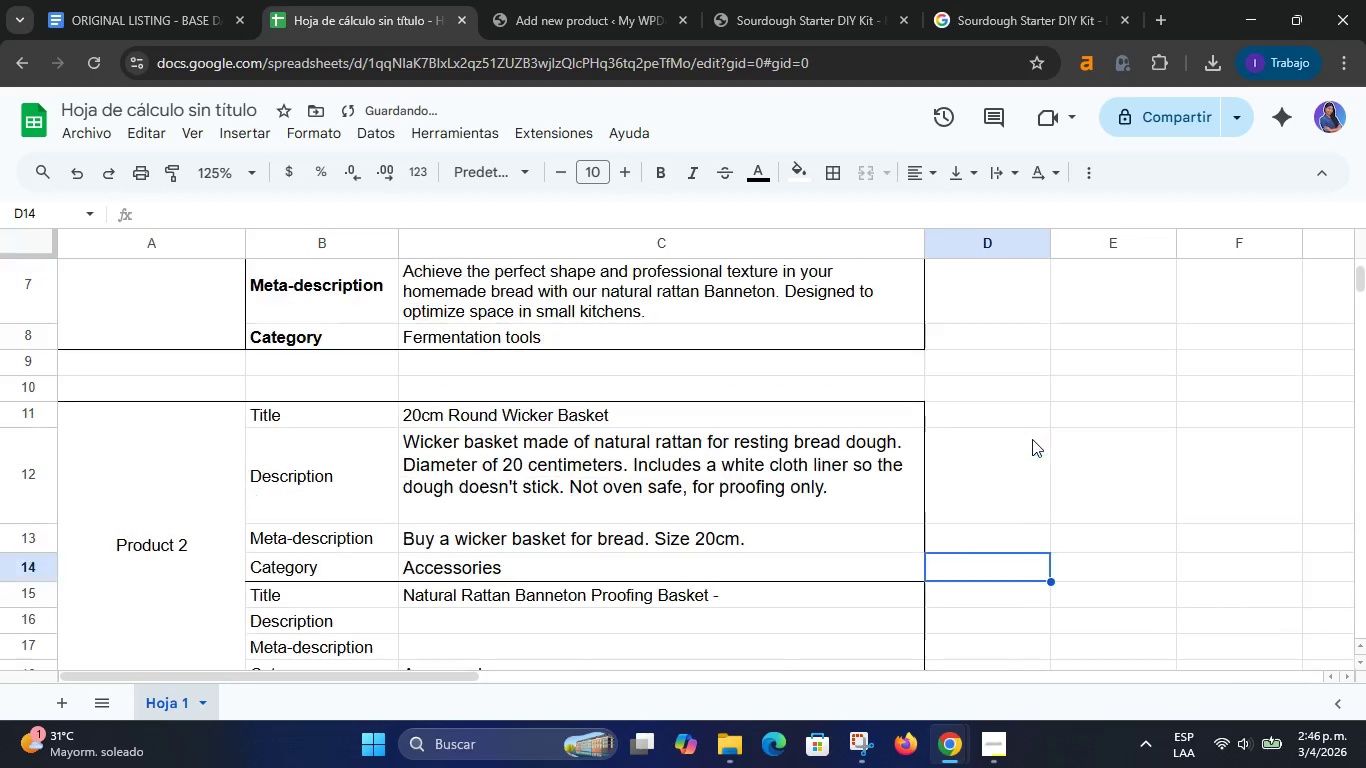 
scroll: coordinate [1032, 439], scroll_direction: up, amount: 4.0
 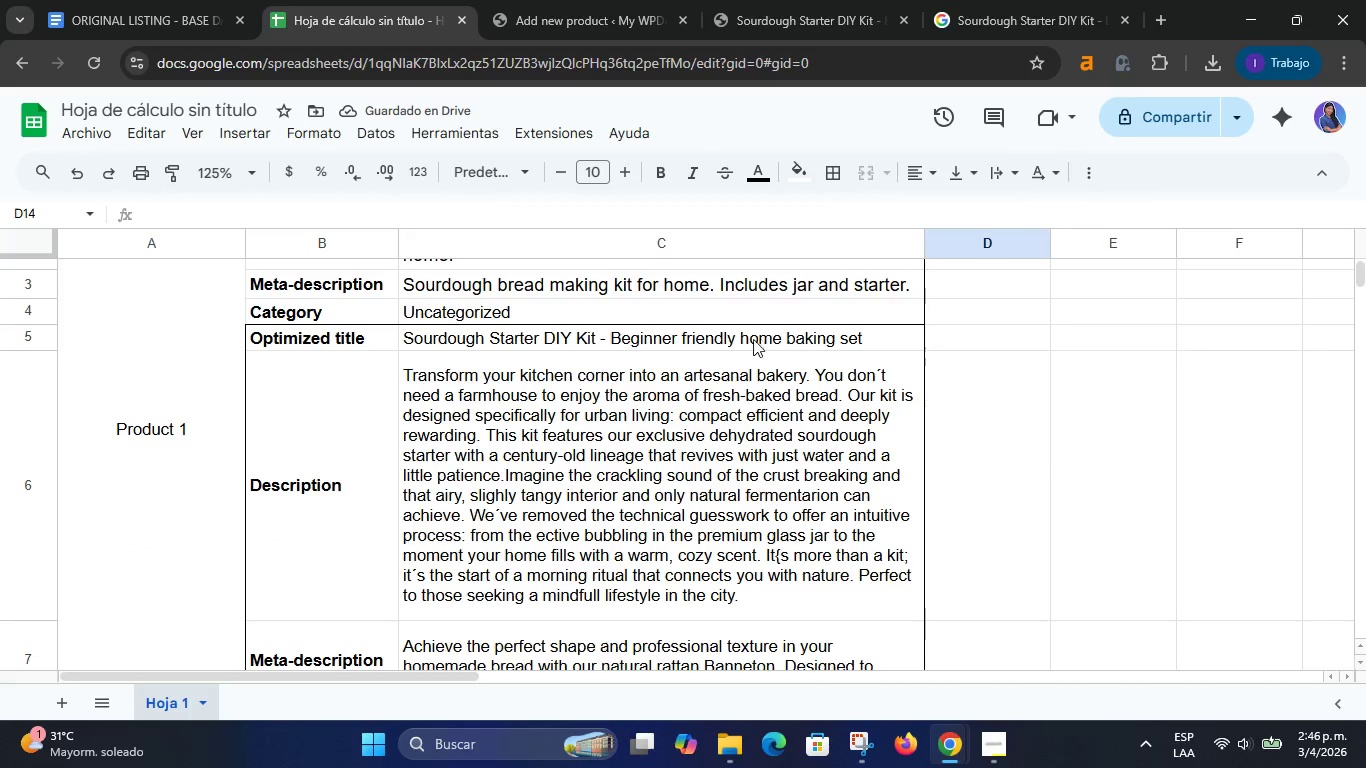 
double_click([508, 333])
 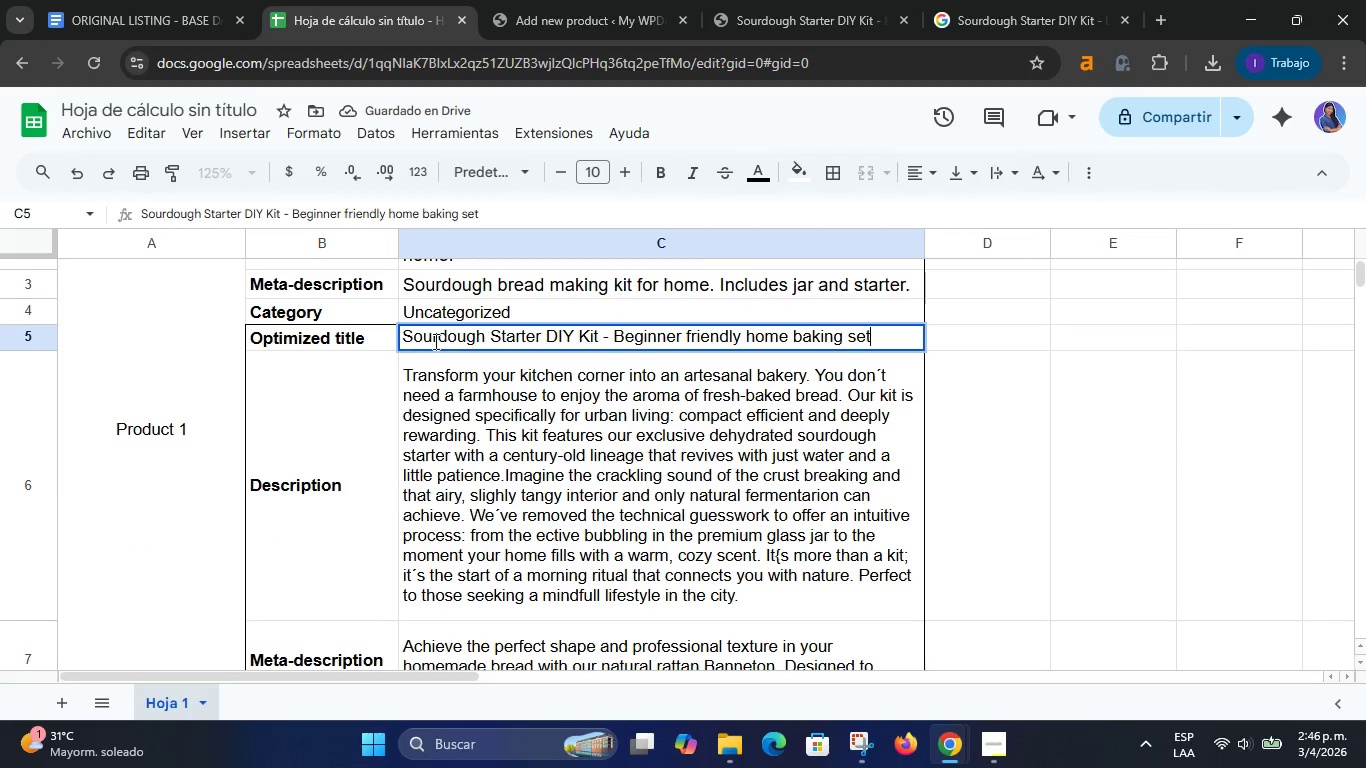 
left_click([417, 338])
 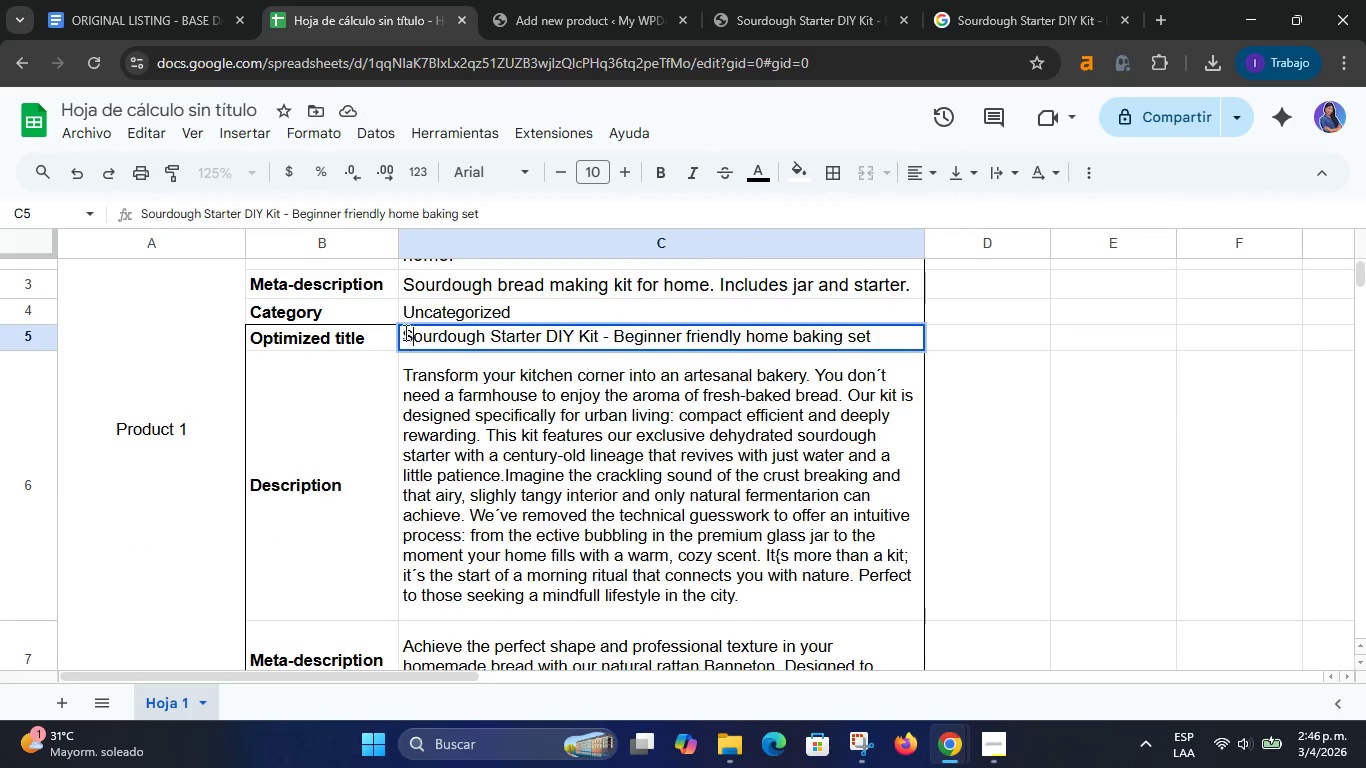 
left_click_drag(start_coordinate=[404, 332], to_coordinate=[600, 345])
 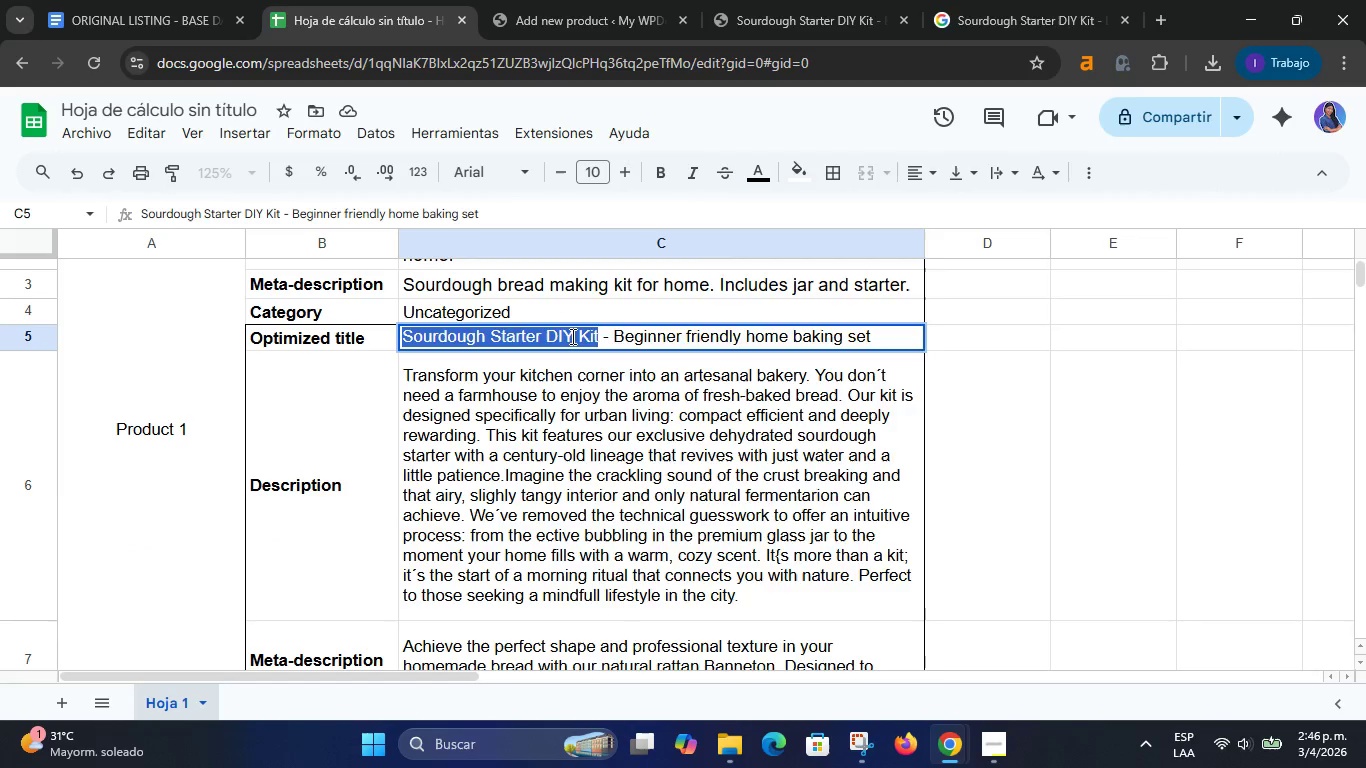 
right_click([571, 336])
 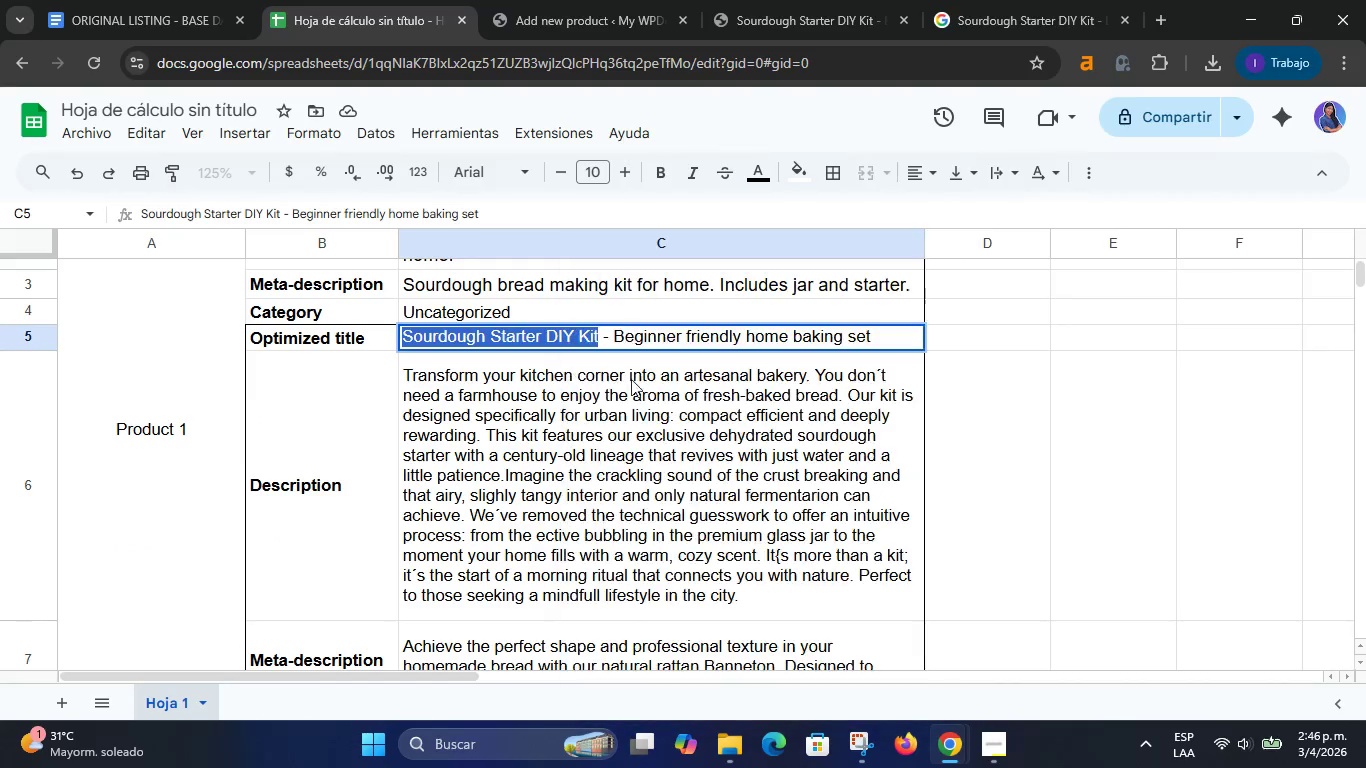 
double_click([637, 431])
 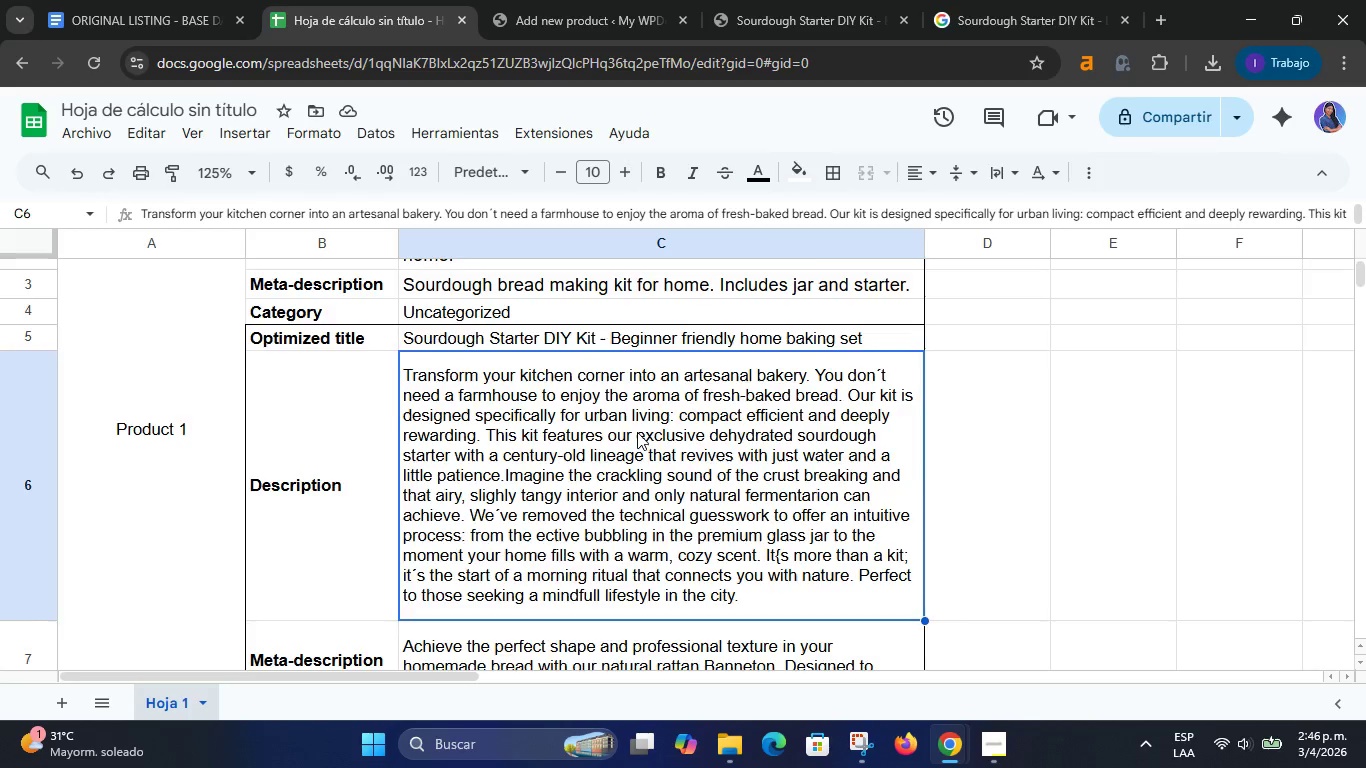 
scroll: coordinate [637, 432], scroll_direction: down, amount: 3.0
 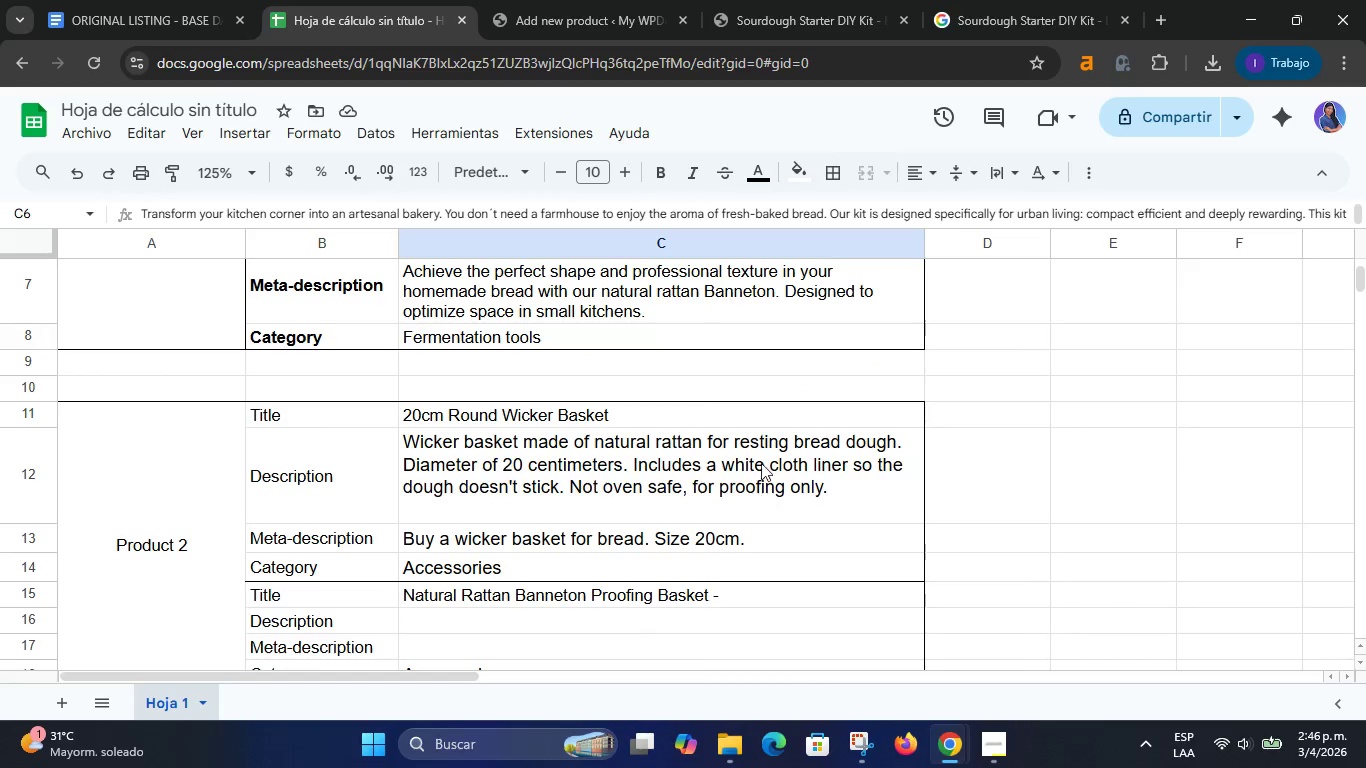 
left_click([723, 410])
 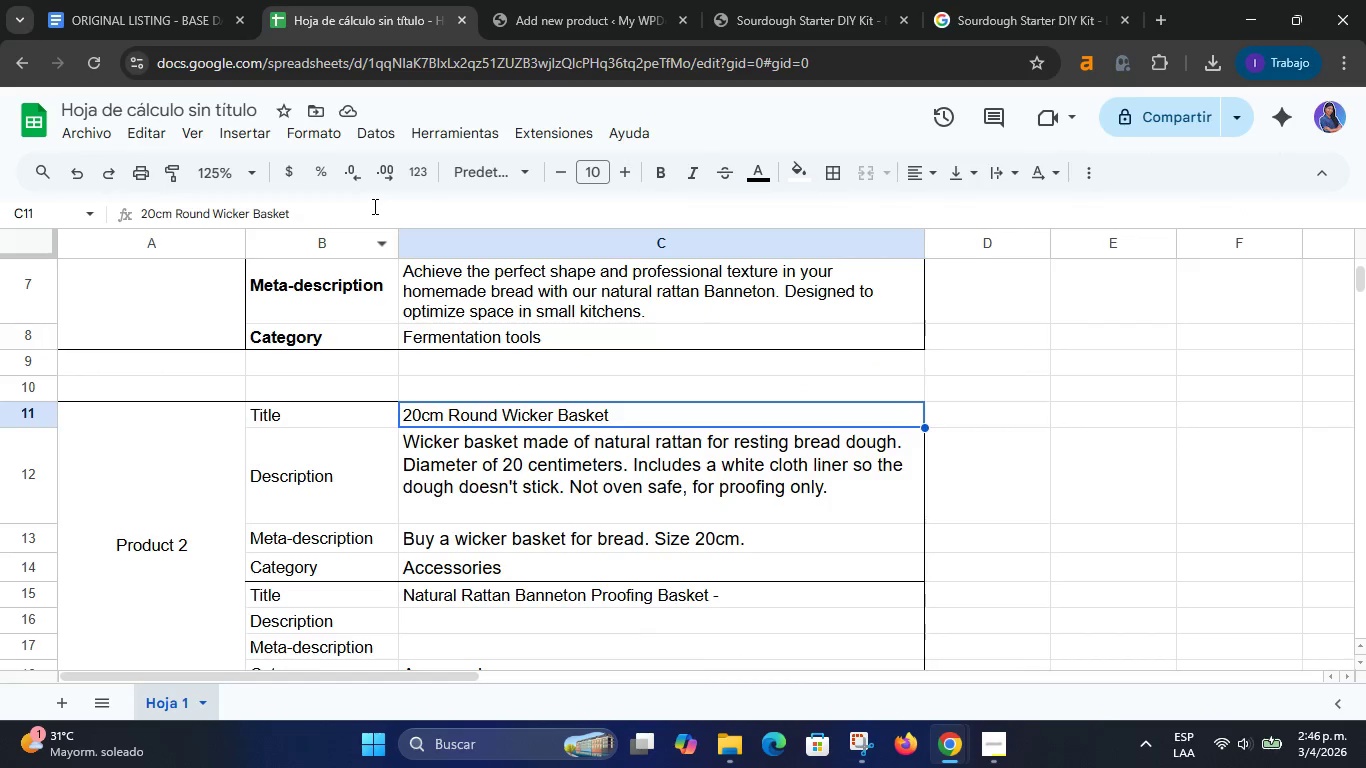 
left_click([373, 206])
 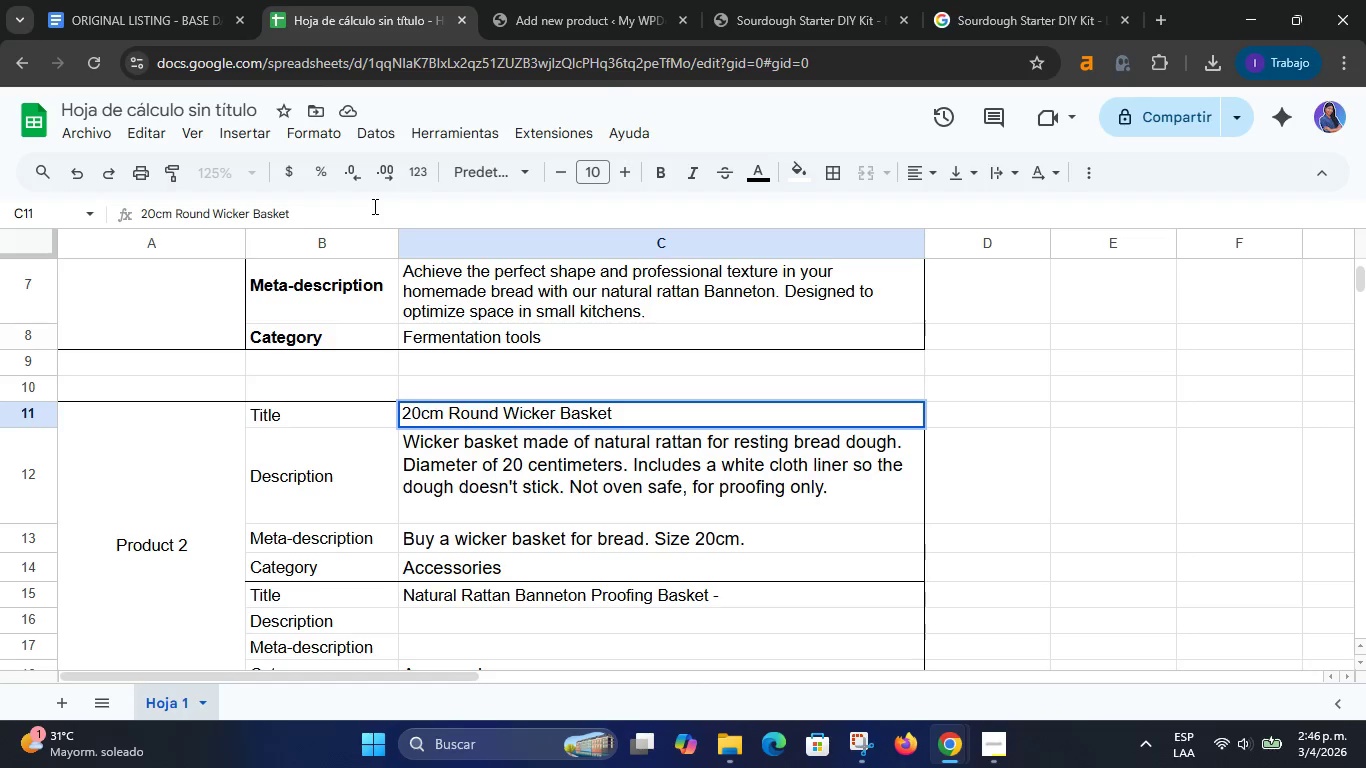 
key(Space)
 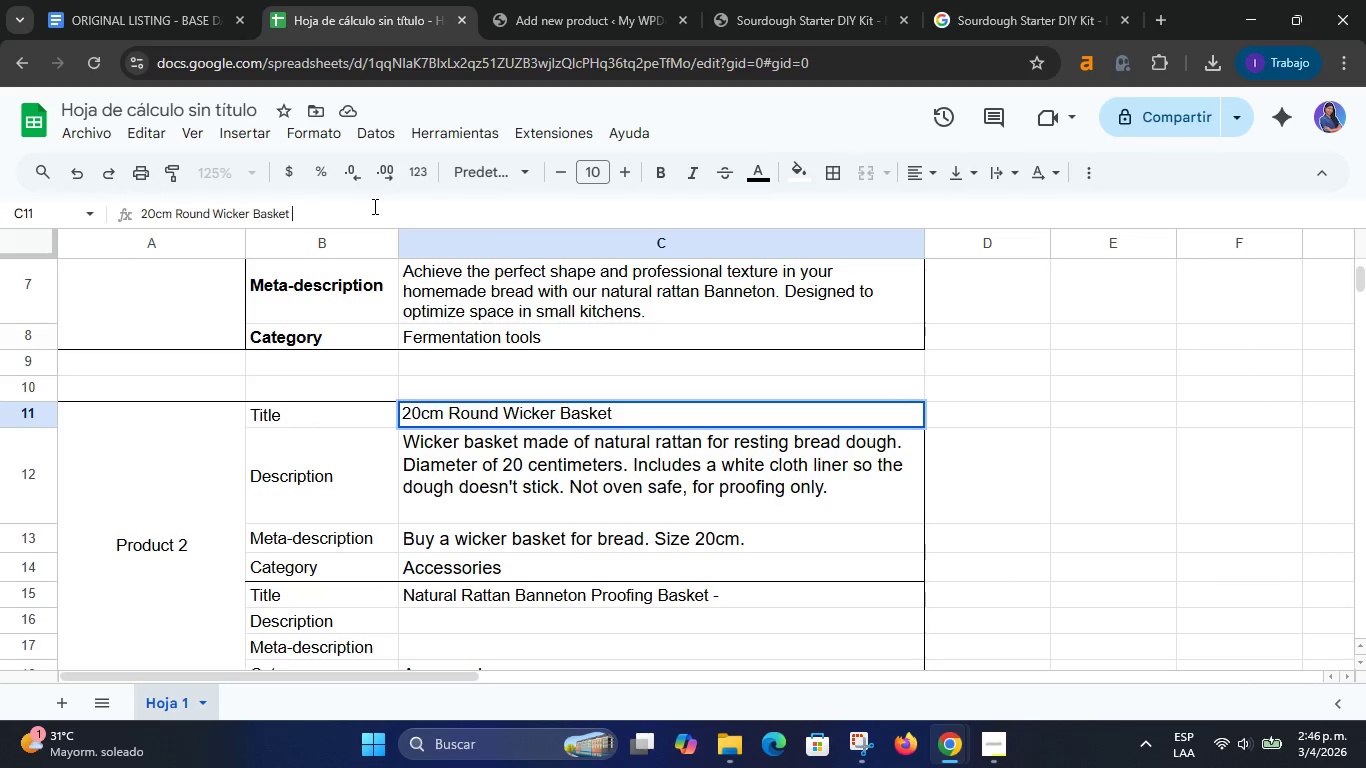 
key(Control+ControlLeft)
 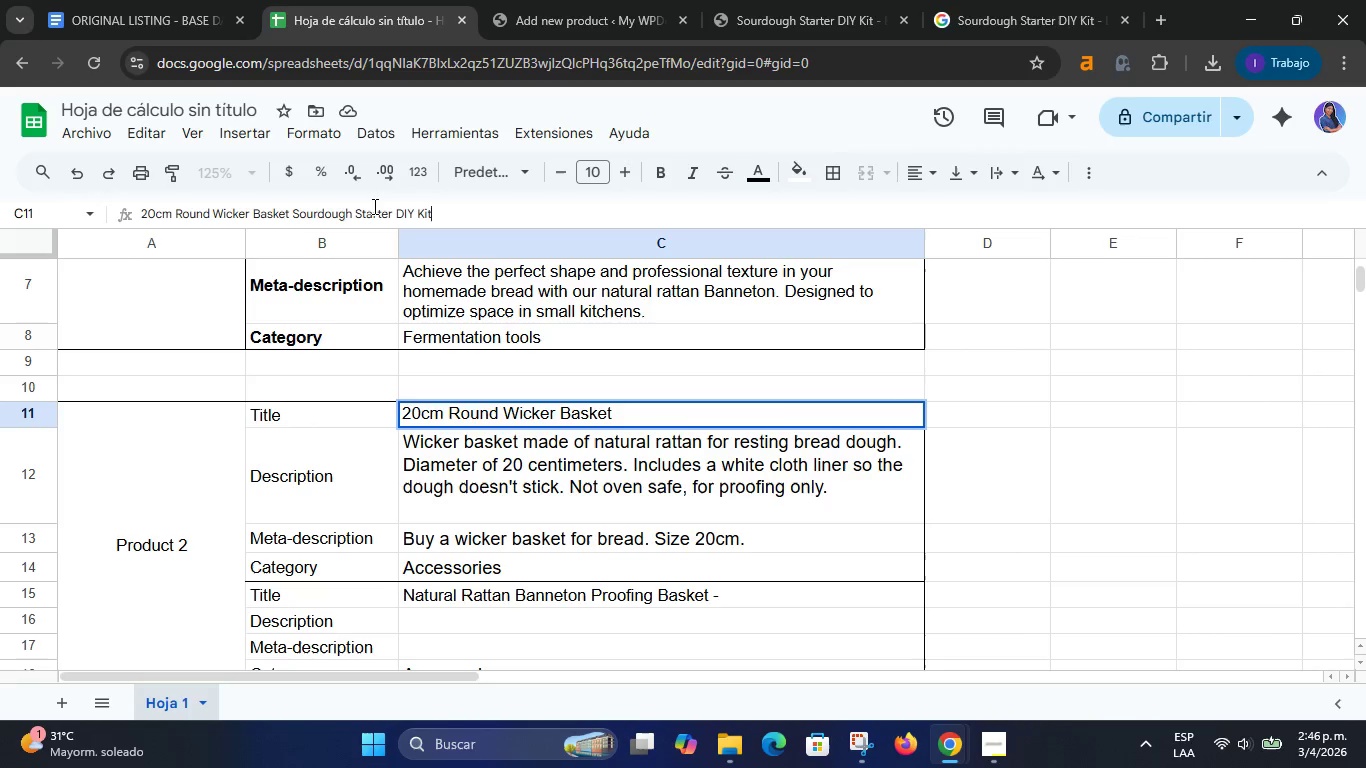 
key(Control+V)
 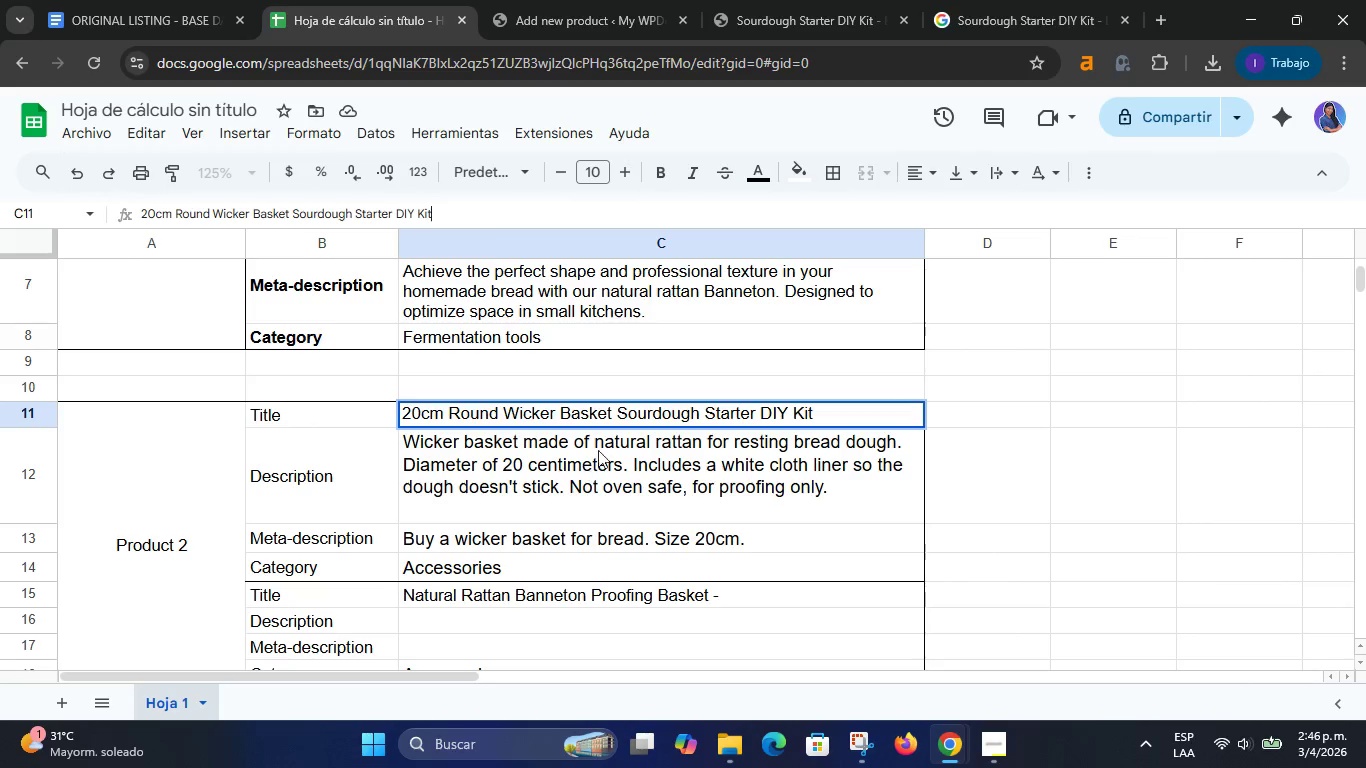 
left_click([616, 415])
 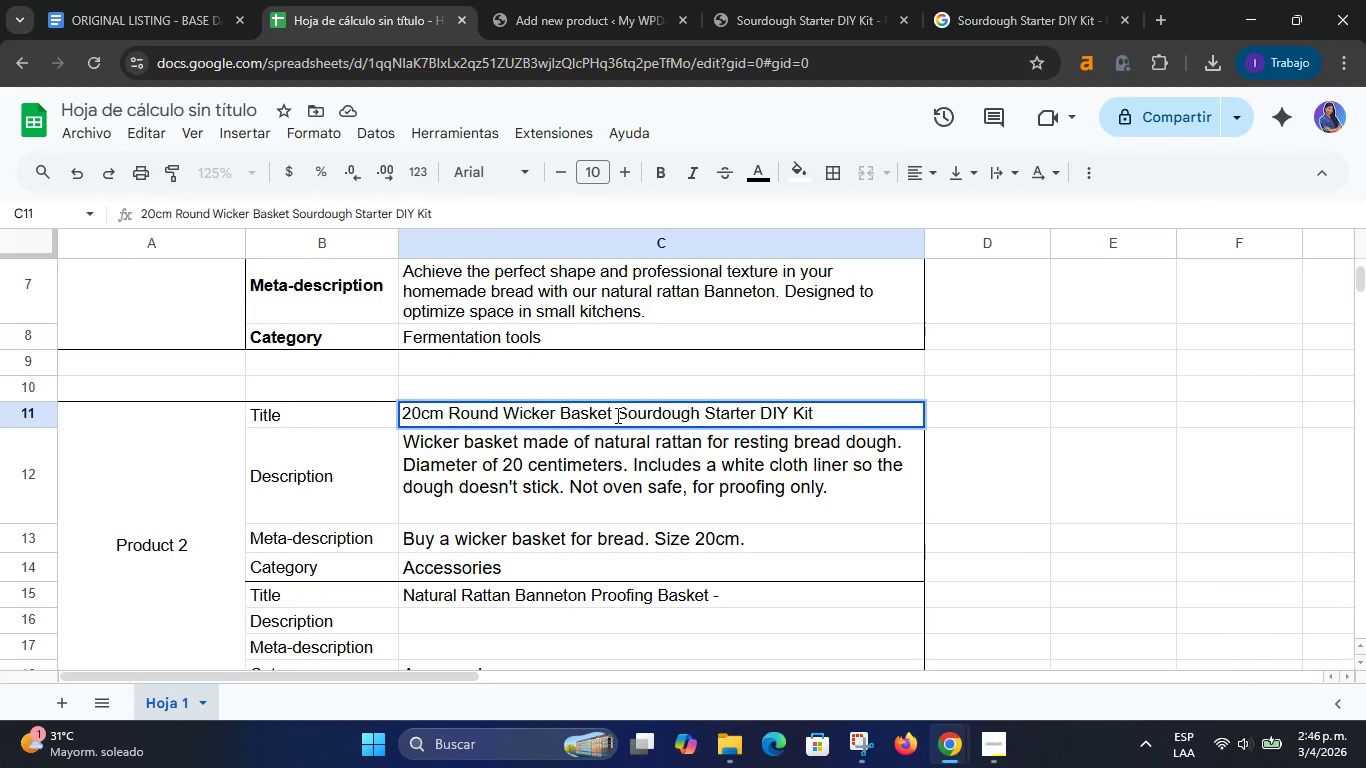 
key(Minus)
 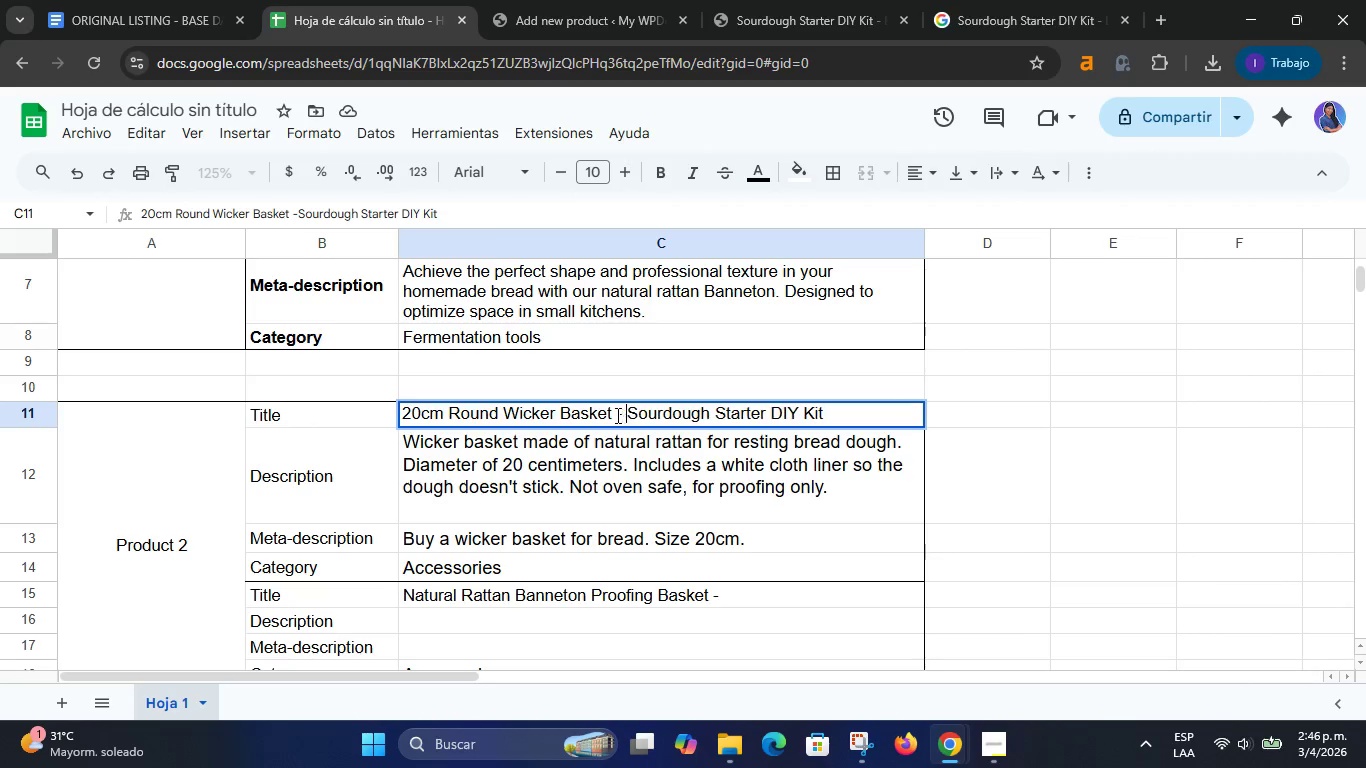 
key(Space)
 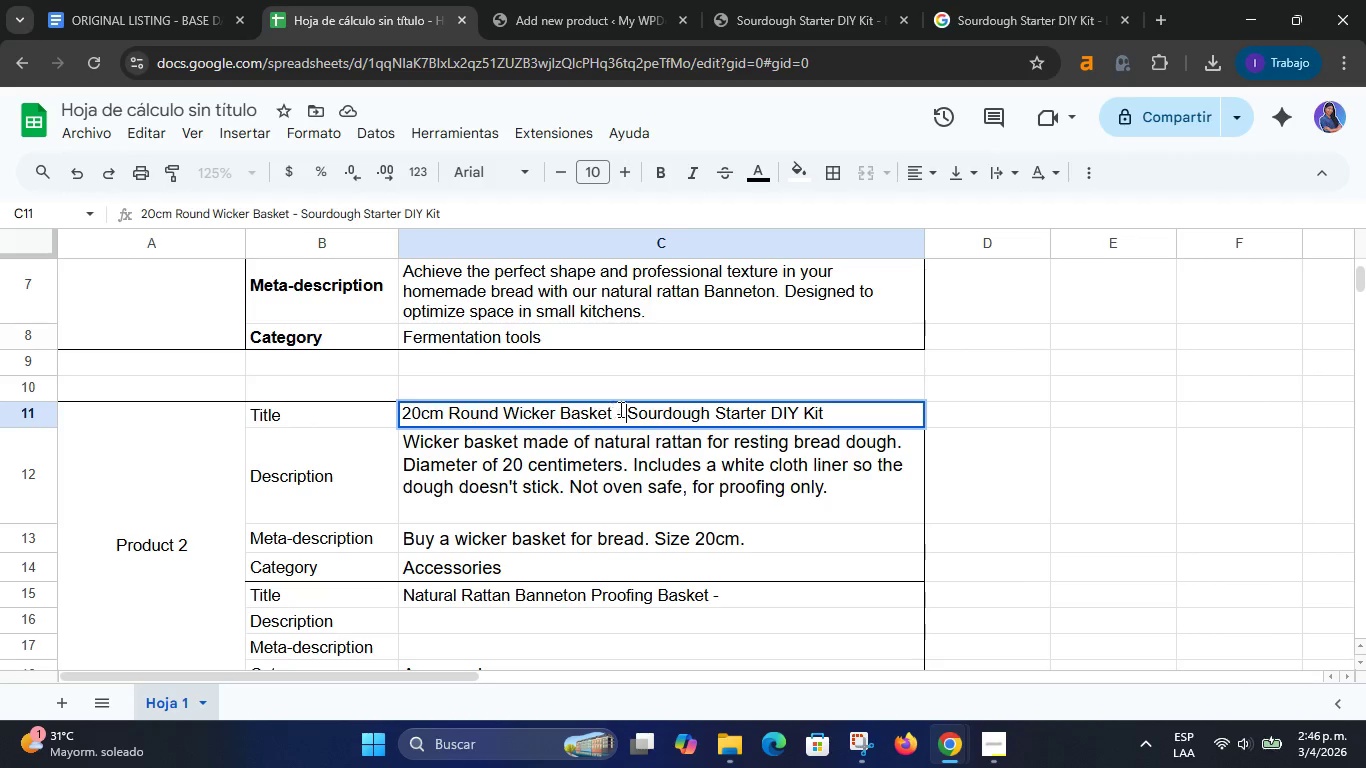 
double_click([732, 414])
 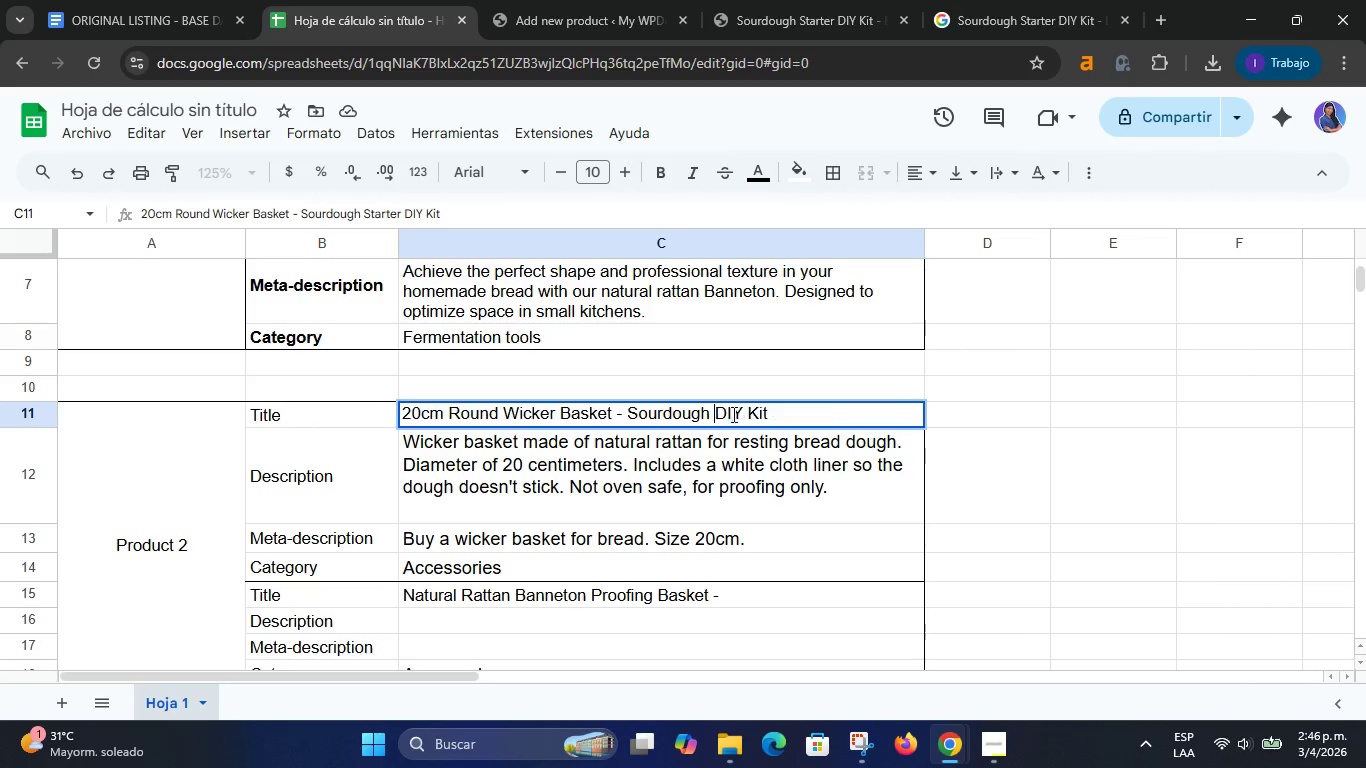 
key(Backspace)
 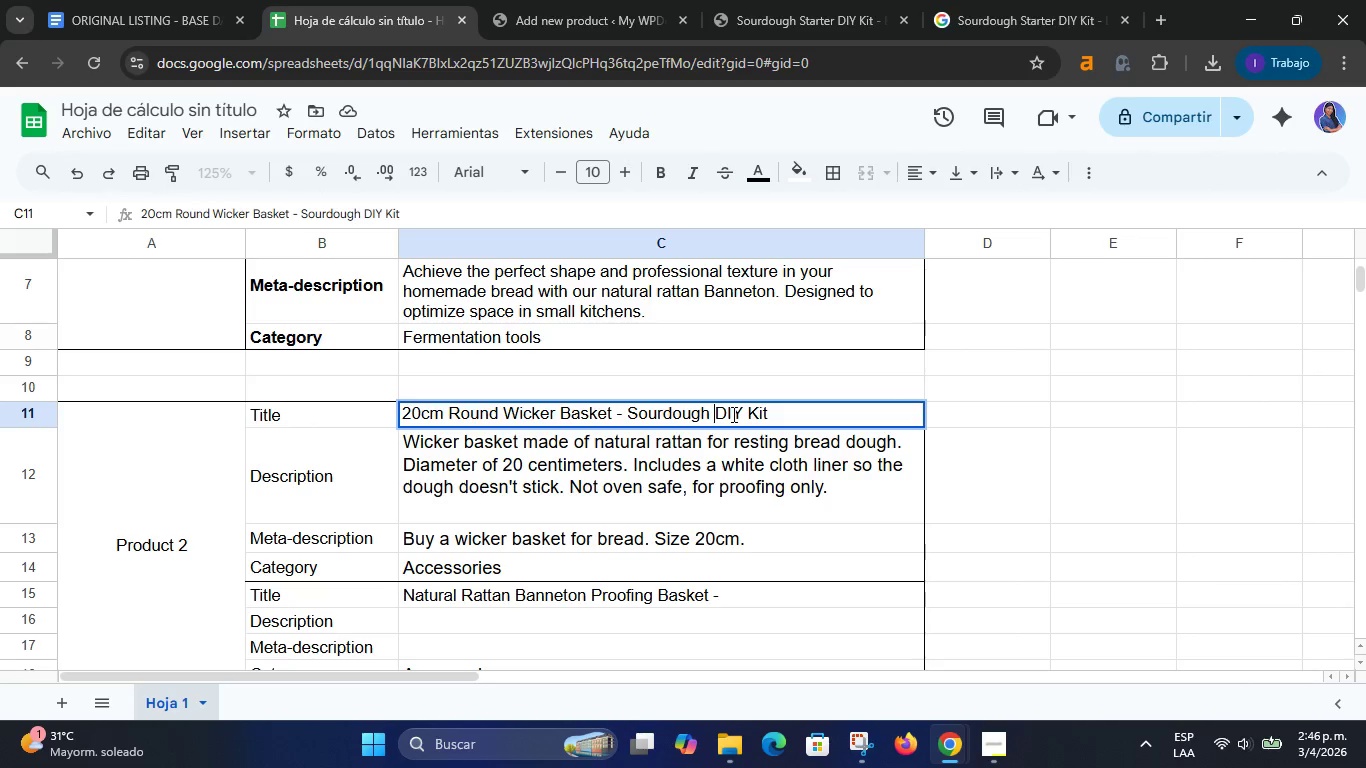 
left_click([730, 452])
 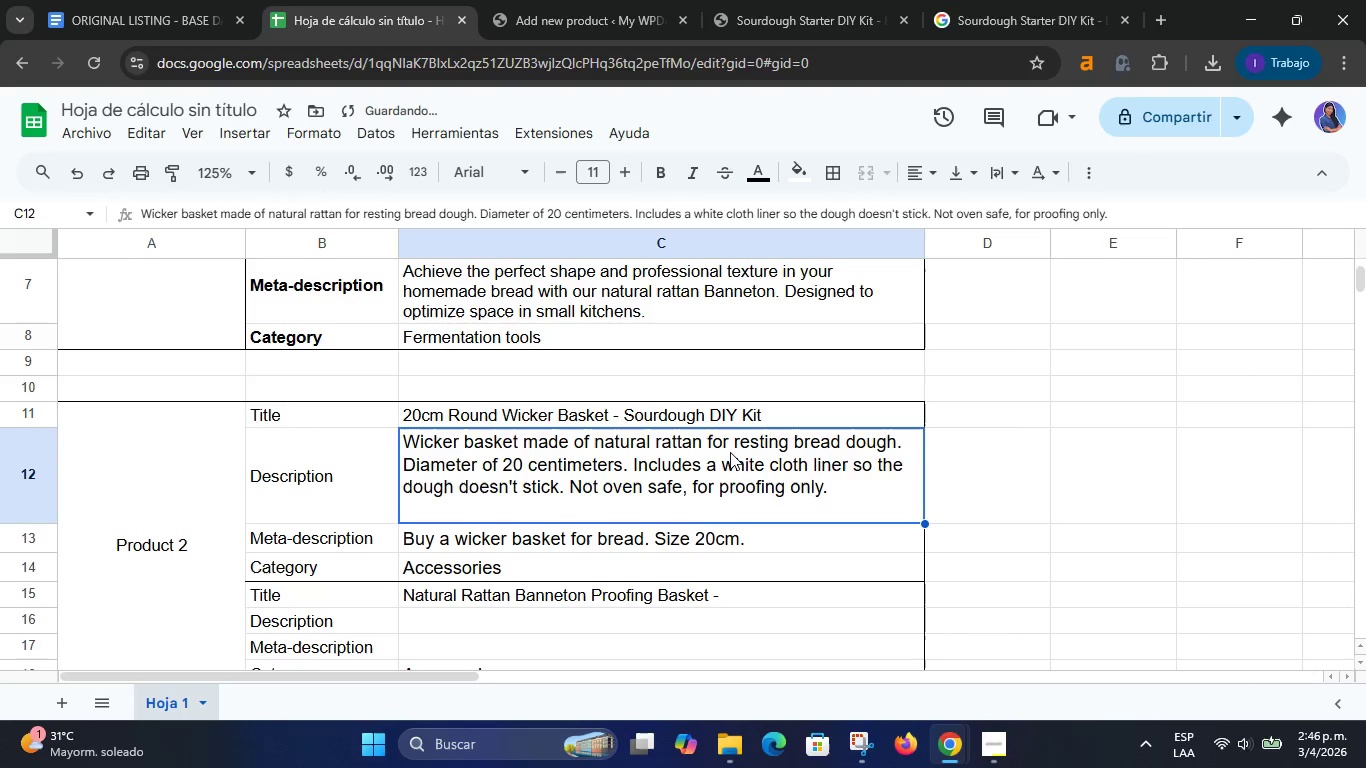 
scroll: coordinate [730, 452], scroll_direction: none, amount: 0.0
 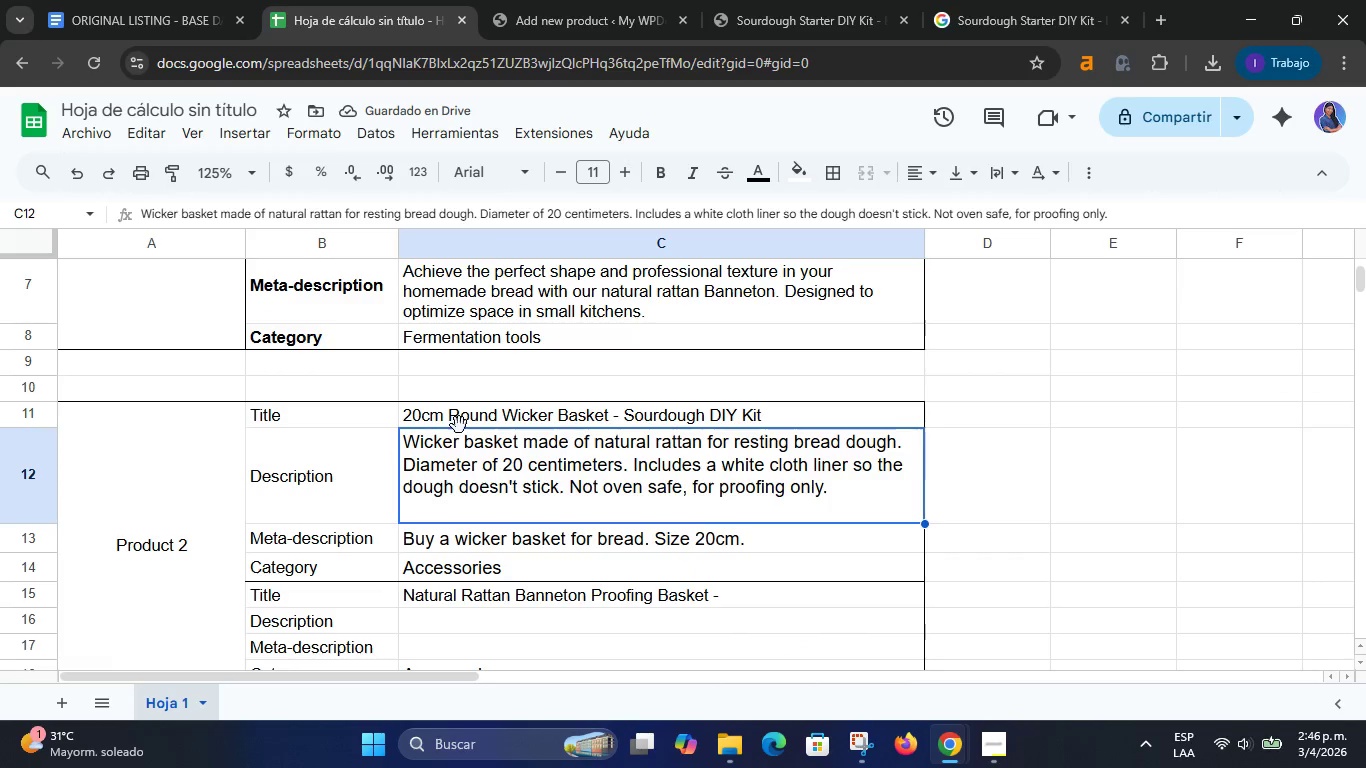 
left_click([480, 459])
 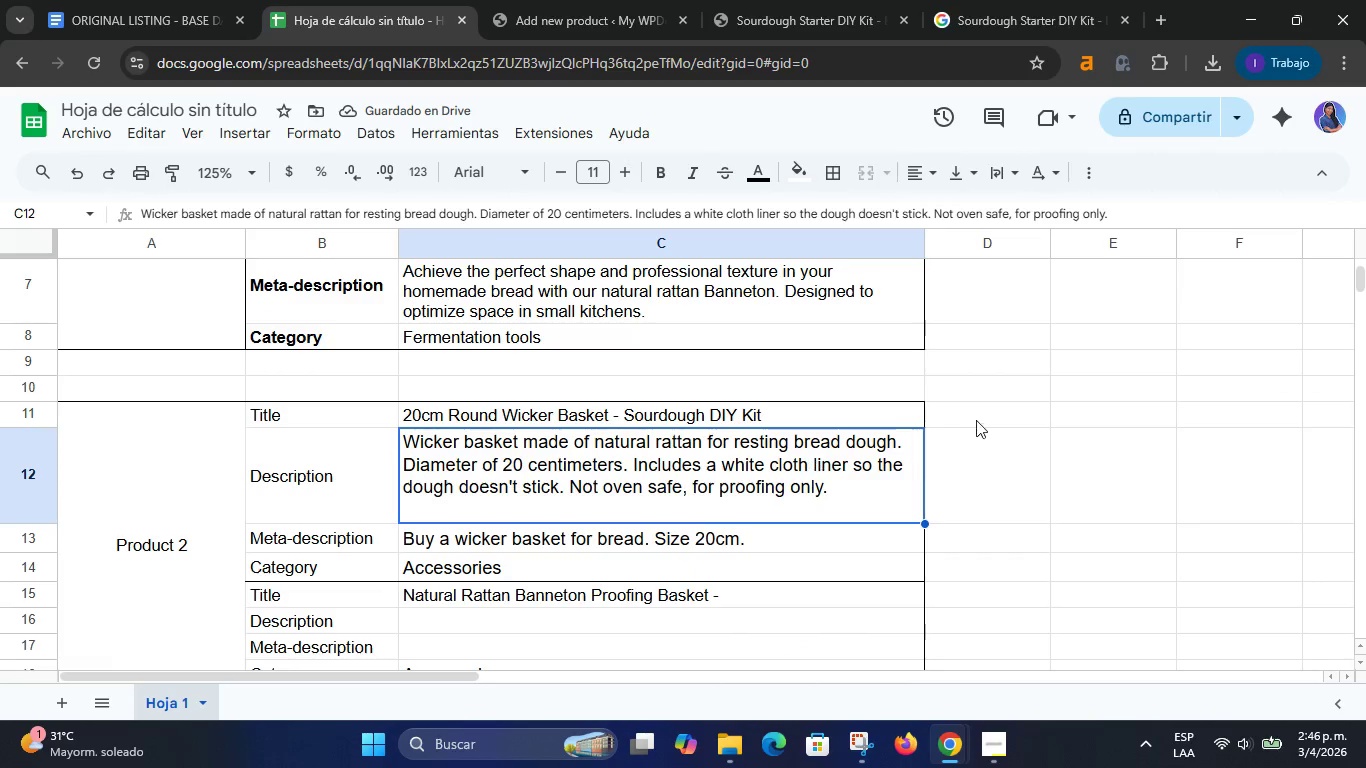 
left_click([986, 418])
 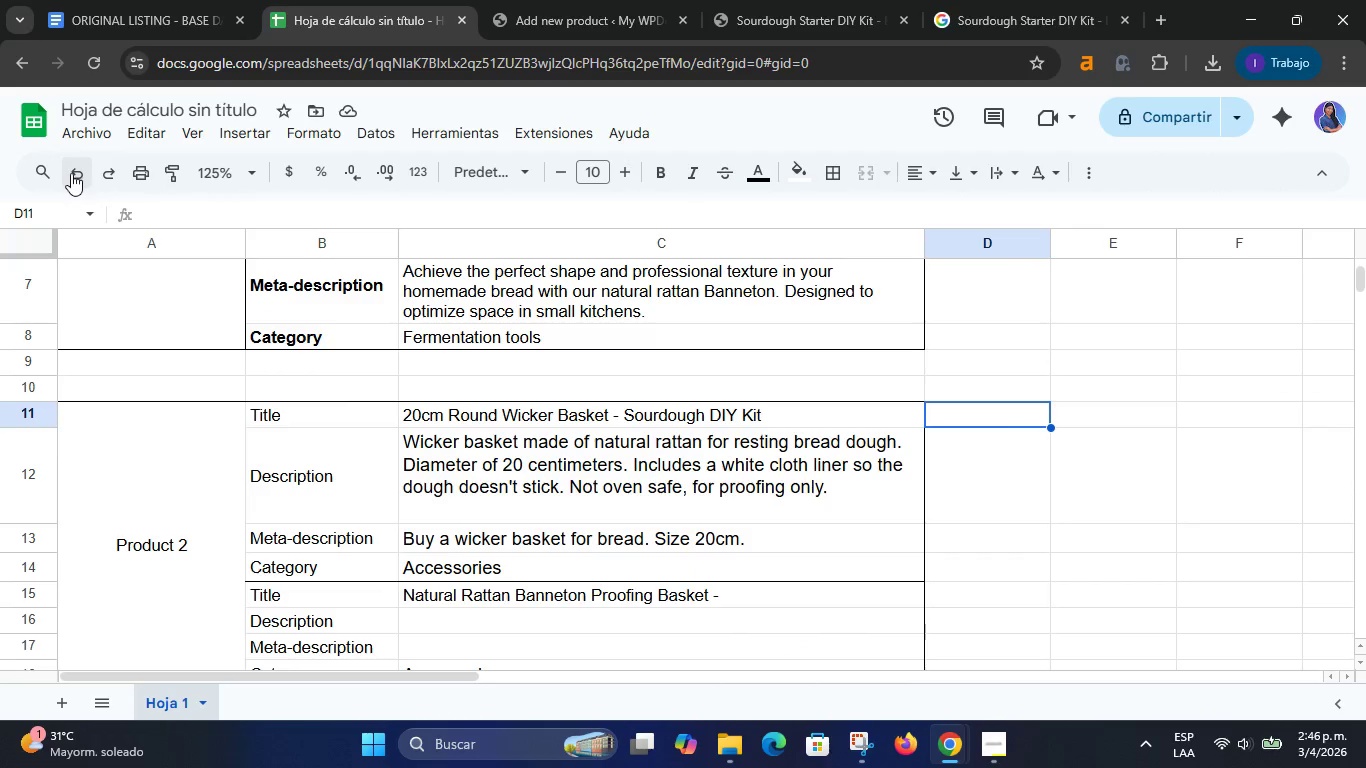 
double_click([71, 173])
 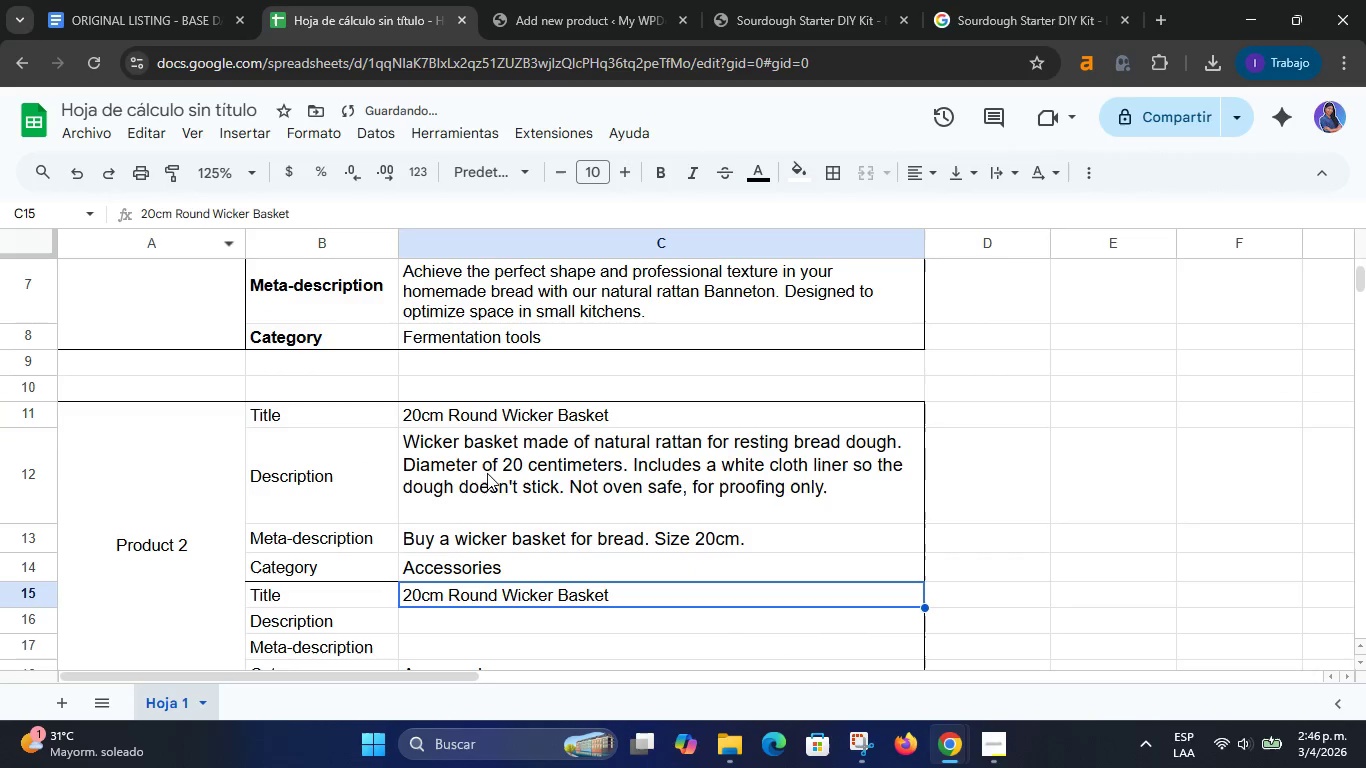 
scroll: coordinate [509, 589], scroll_direction: down, amount: 1.0
 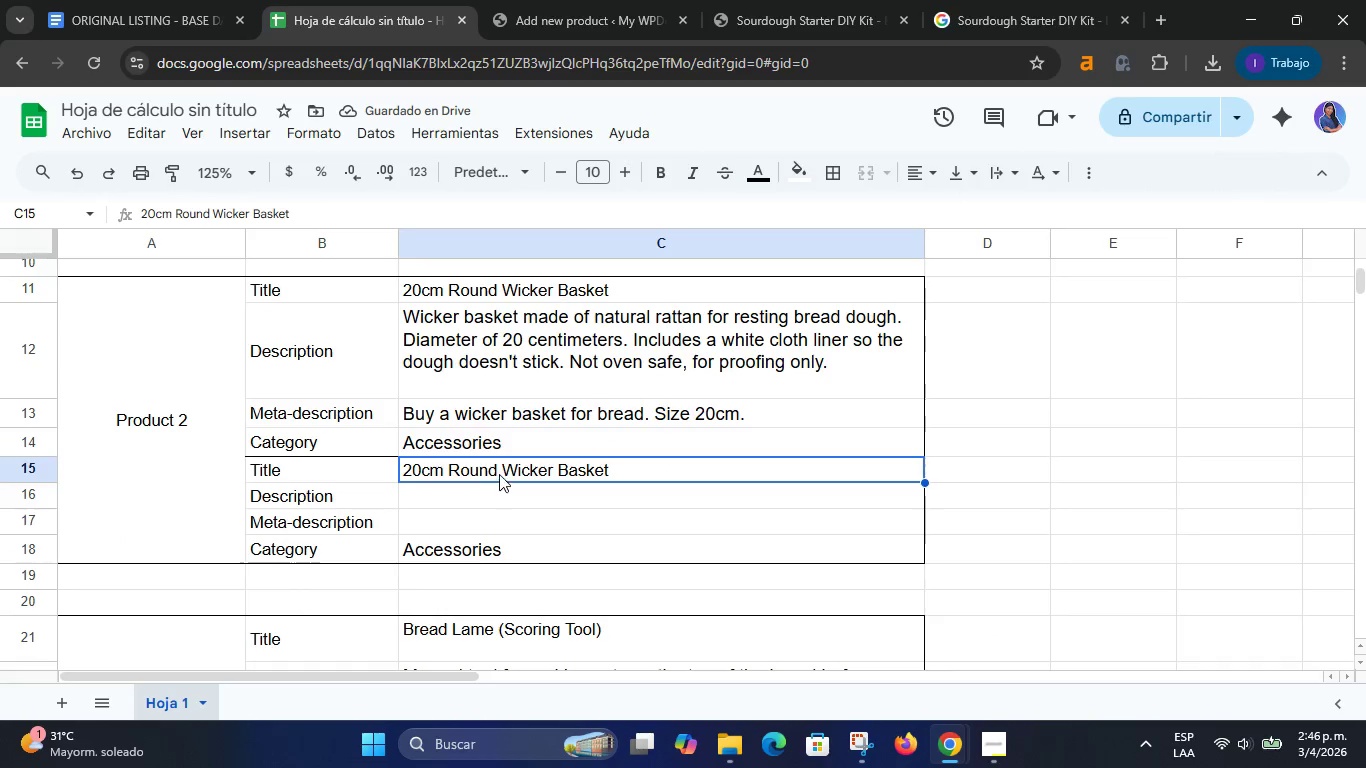 
double_click([500, 472])
 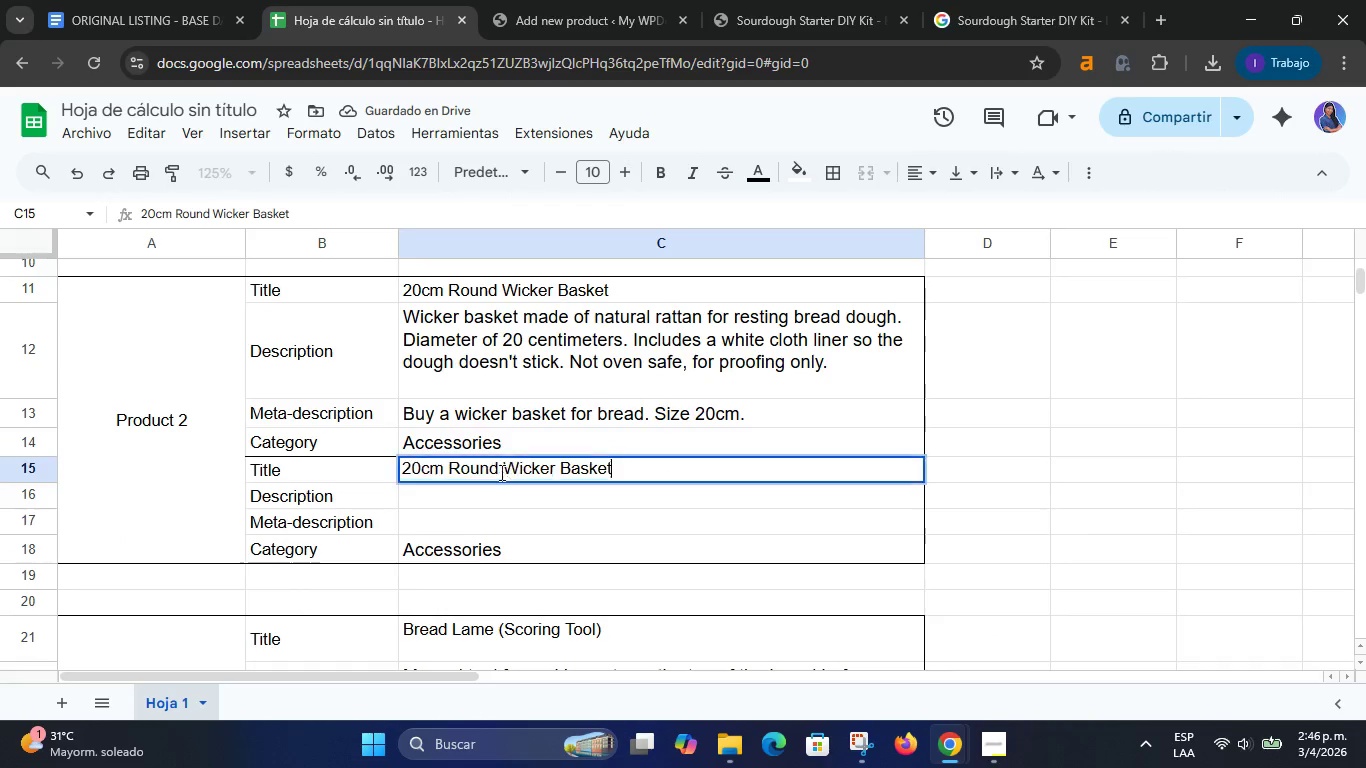 
triple_click([500, 472])
 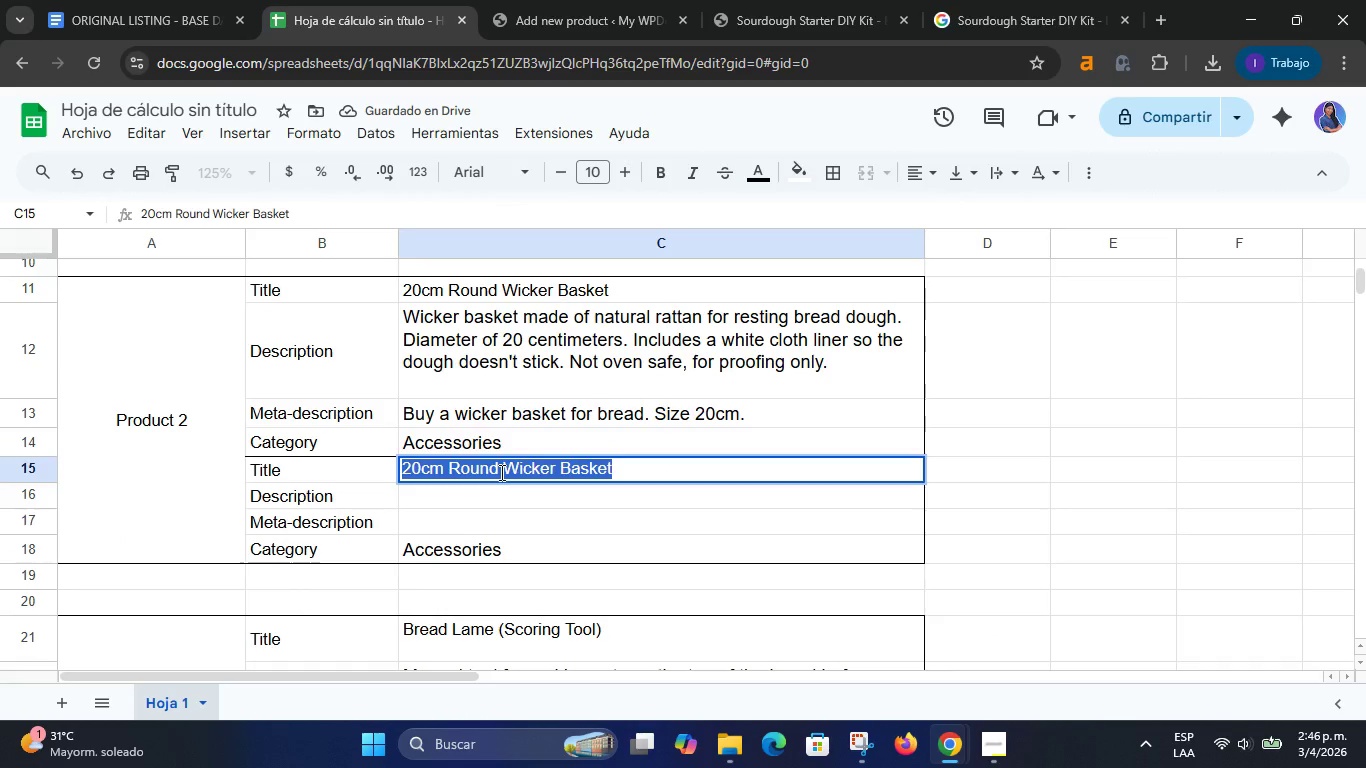 
type(P)
key(Backspace)
key(Backspace)
type(Natural )
 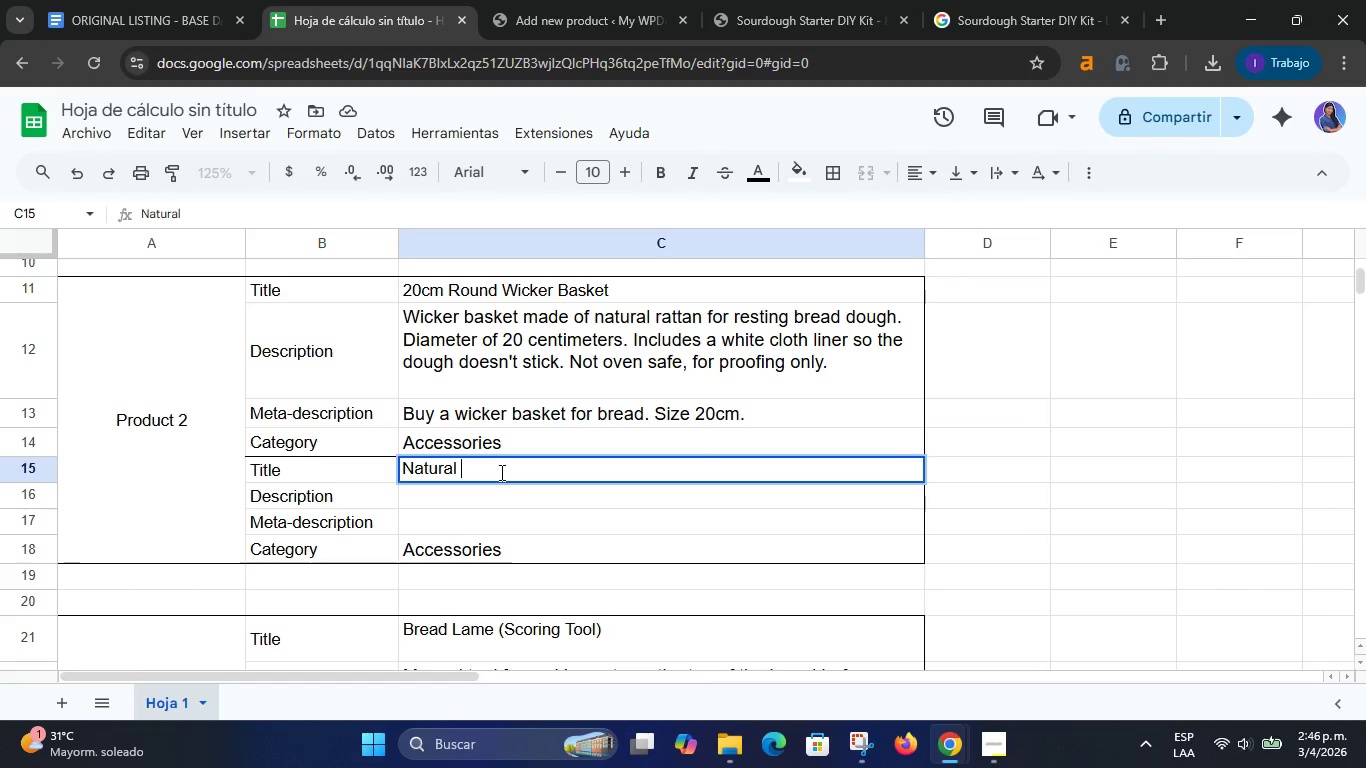 
wait(7.53)
 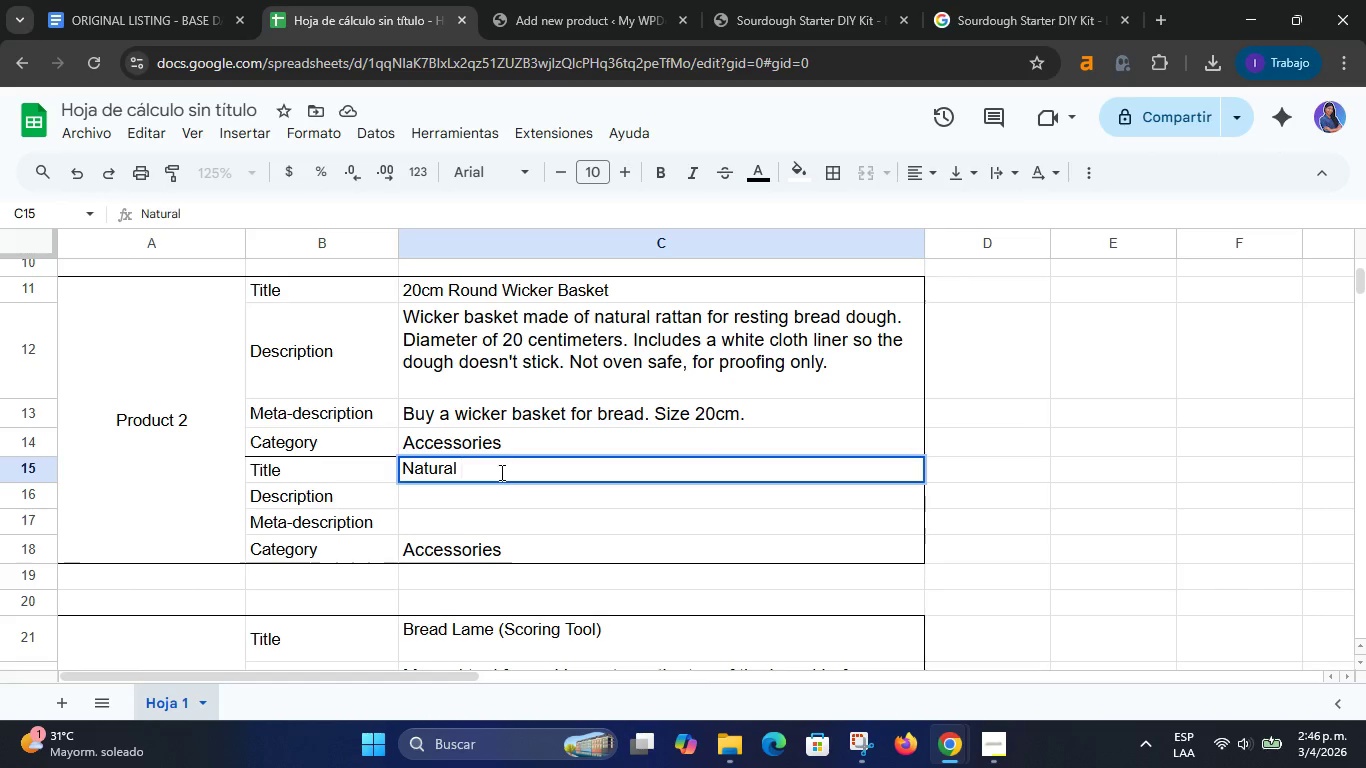 
type(Rattan Banneon)
key(Backspace)
key(Backspace)
type(ton Proofing Basket )
 